 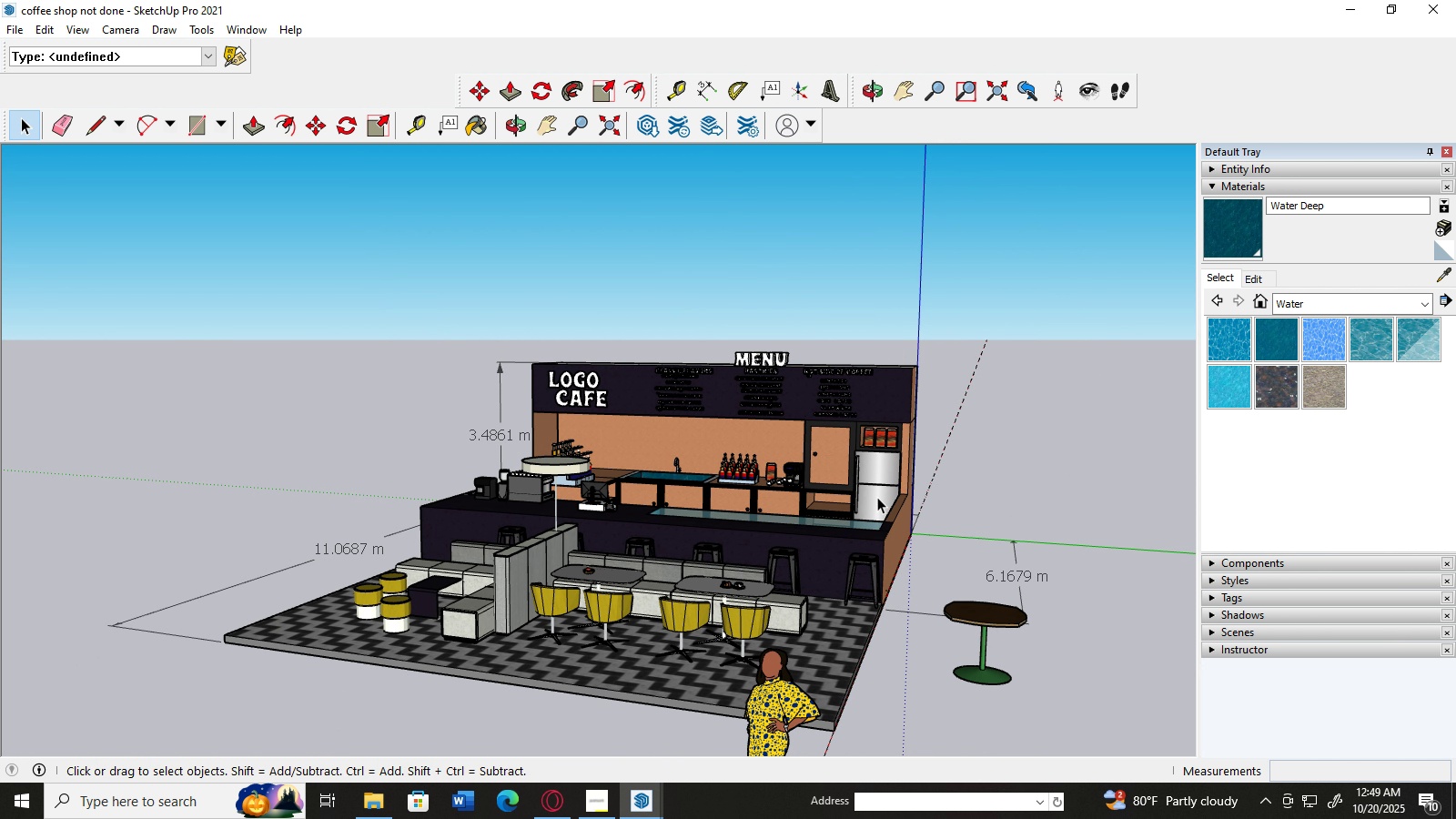 
scroll: coordinate [763, 566], scroll_direction: up, amount: 7.0
 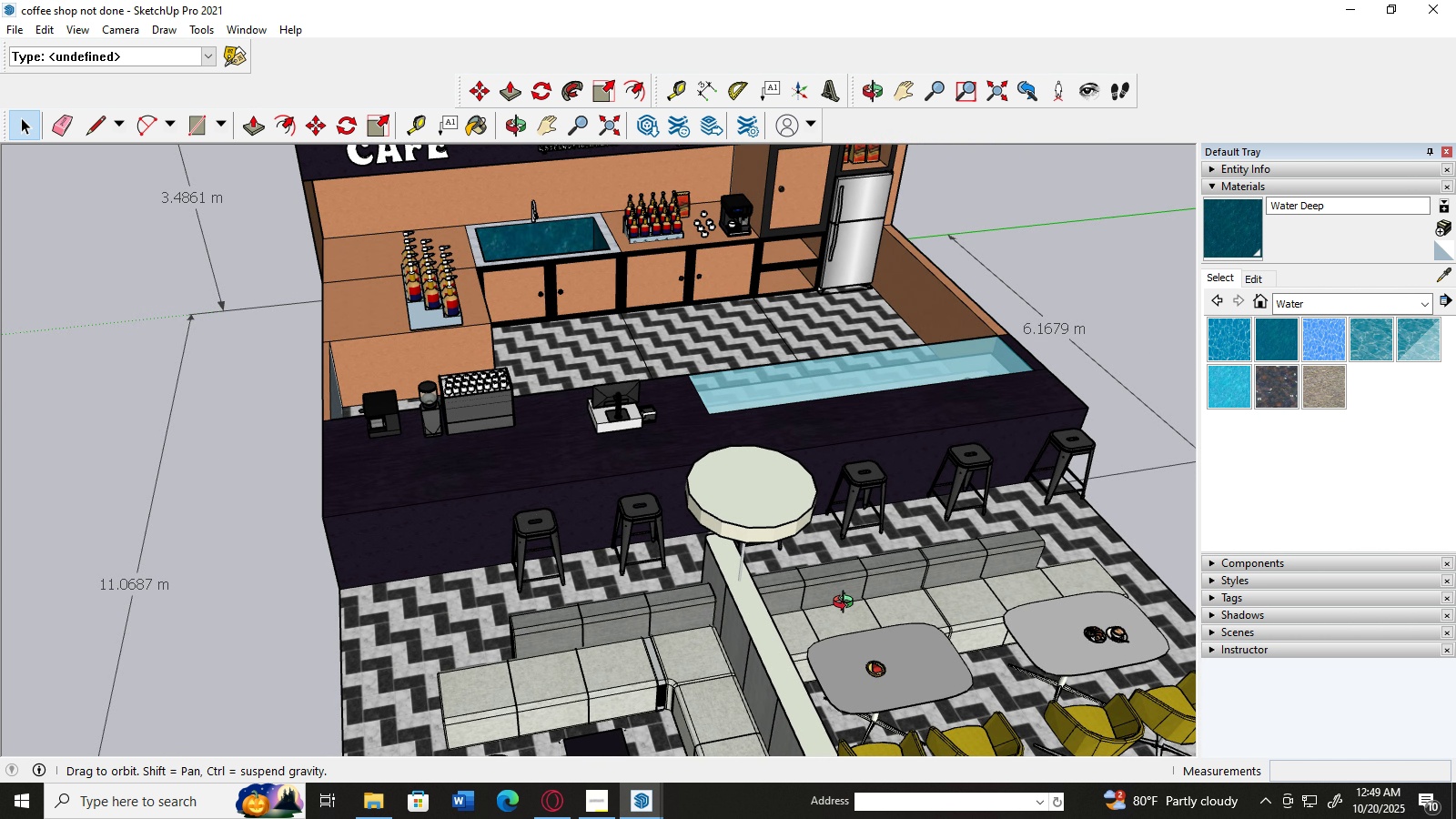 
scroll: coordinate [417, 421], scroll_direction: down, amount: 3.0
 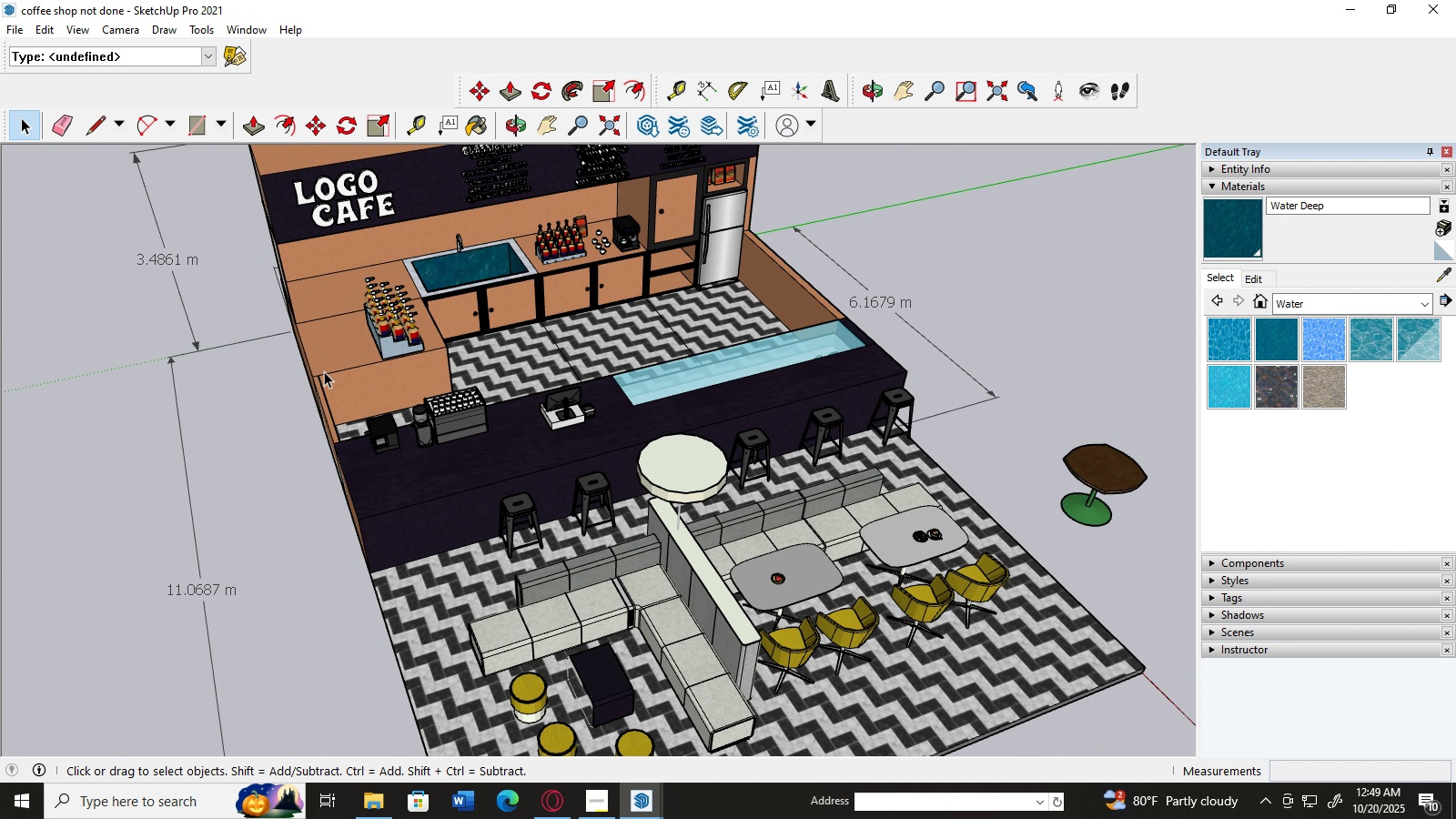 
scroll: coordinate [420, 329], scroll_direction: up, amount: 6.0
 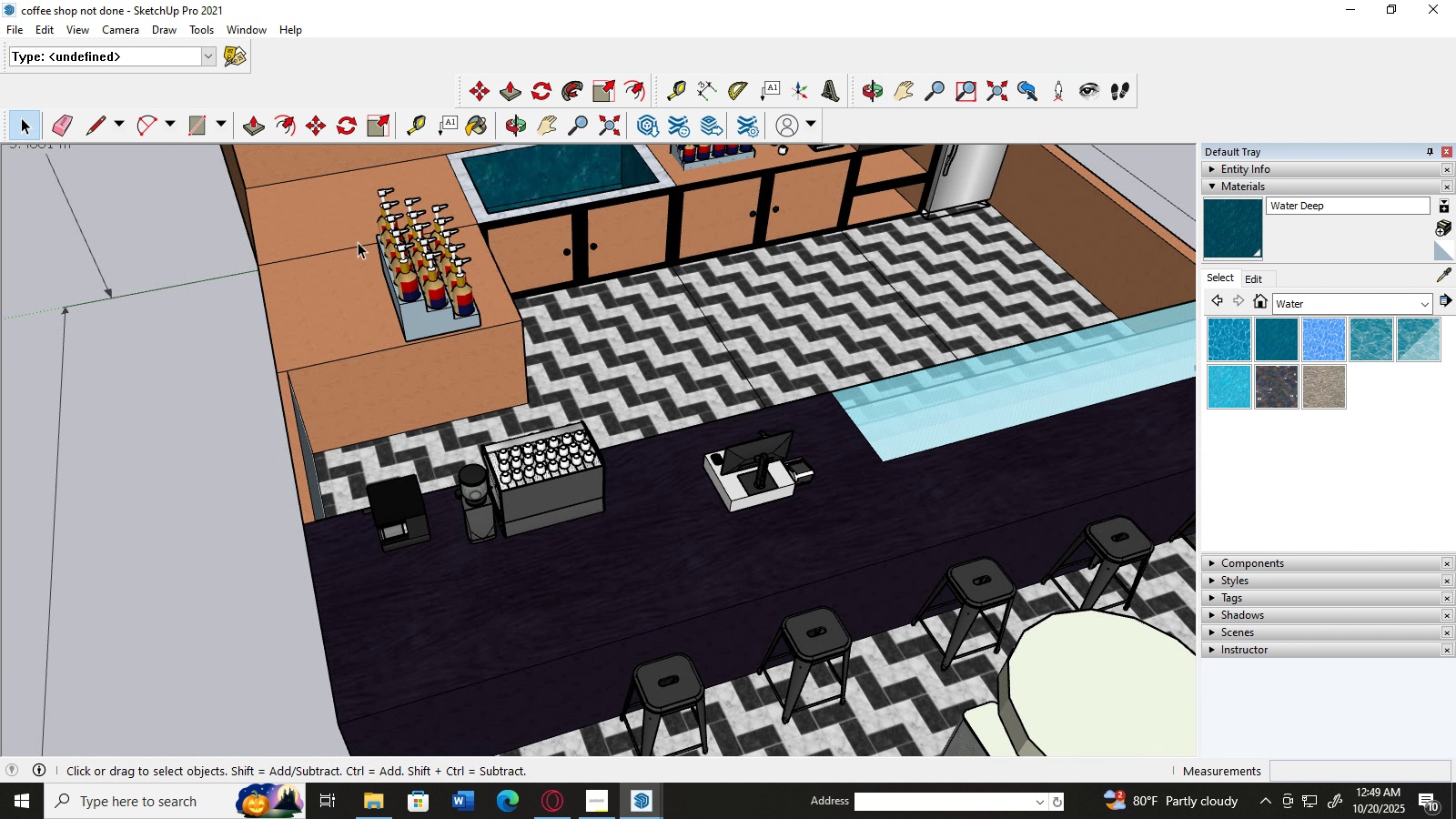 
left_click([449, 284])
 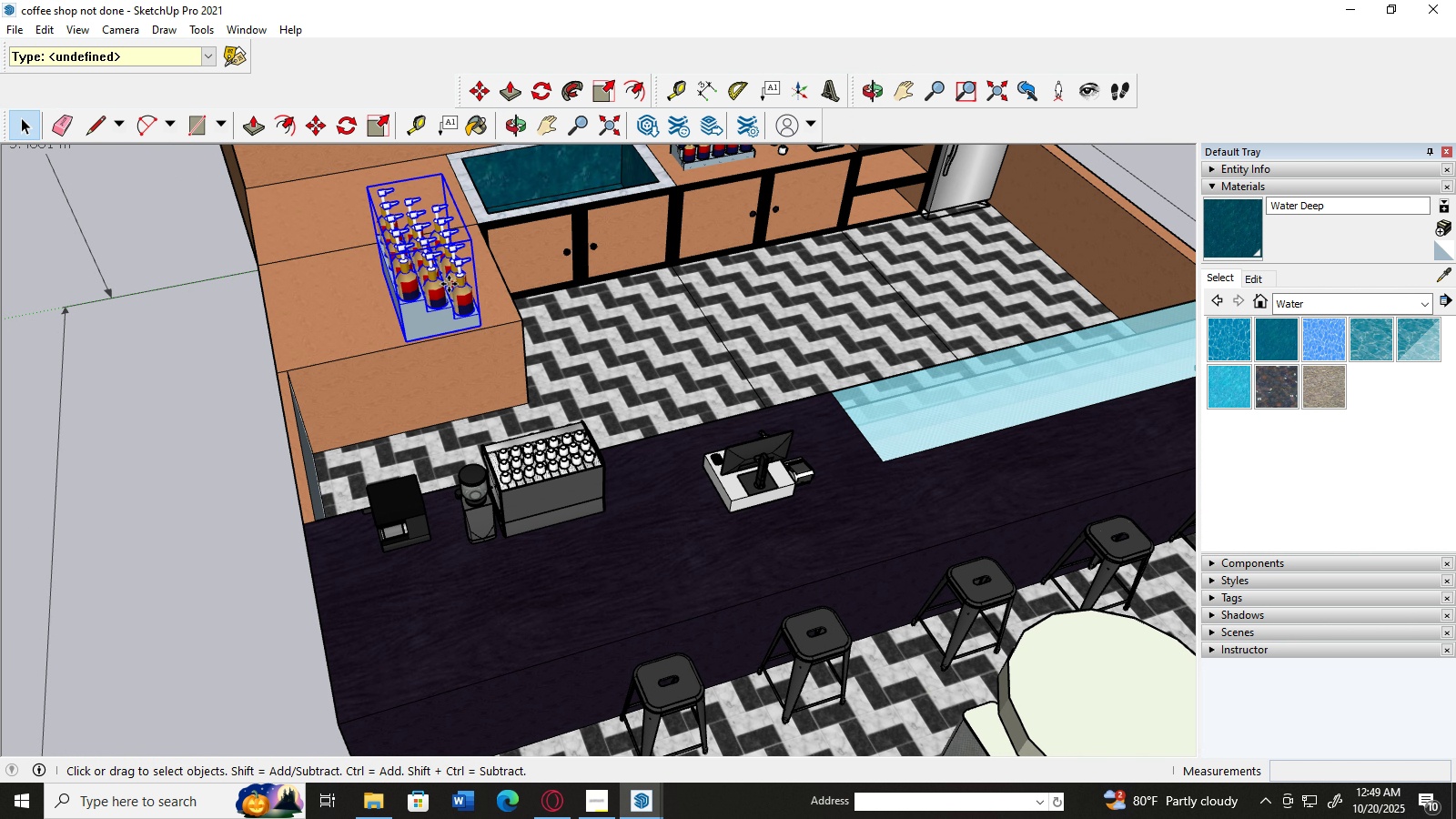 
key(M)
 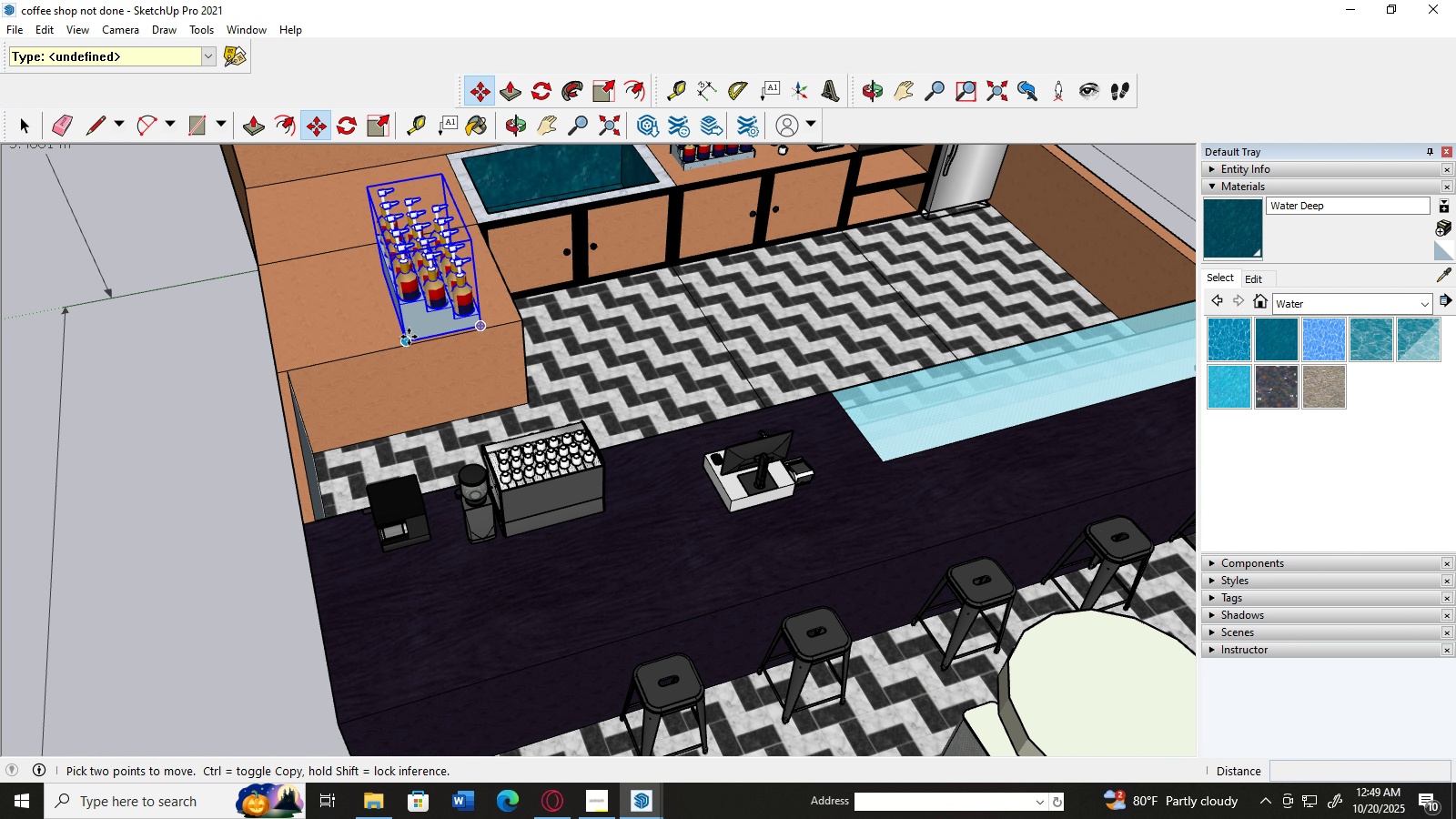 
left_click_drag(start_coordinate=[409, 338], to_coordinate=[378, 343])
 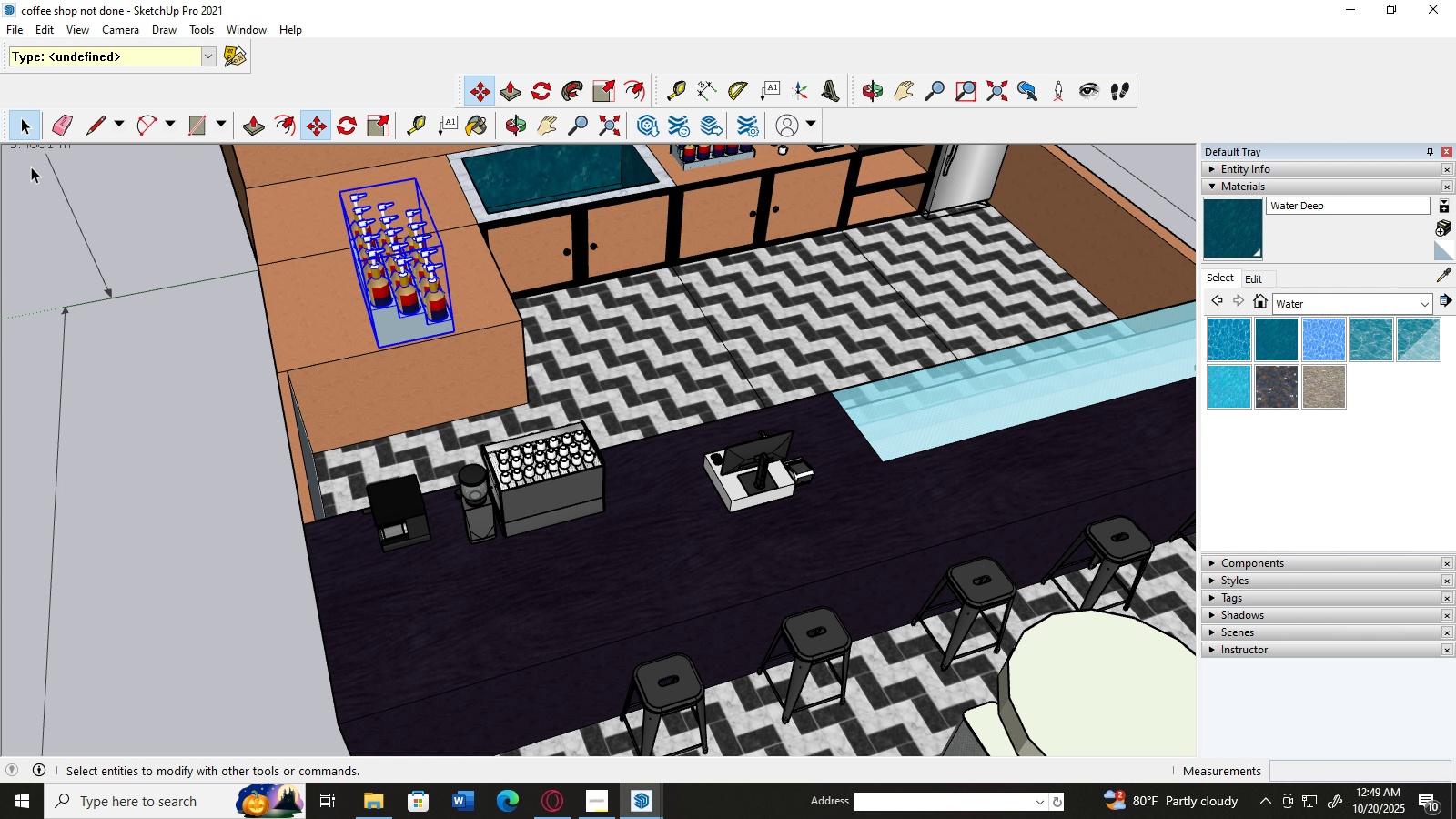 
double_click([147, 369])
 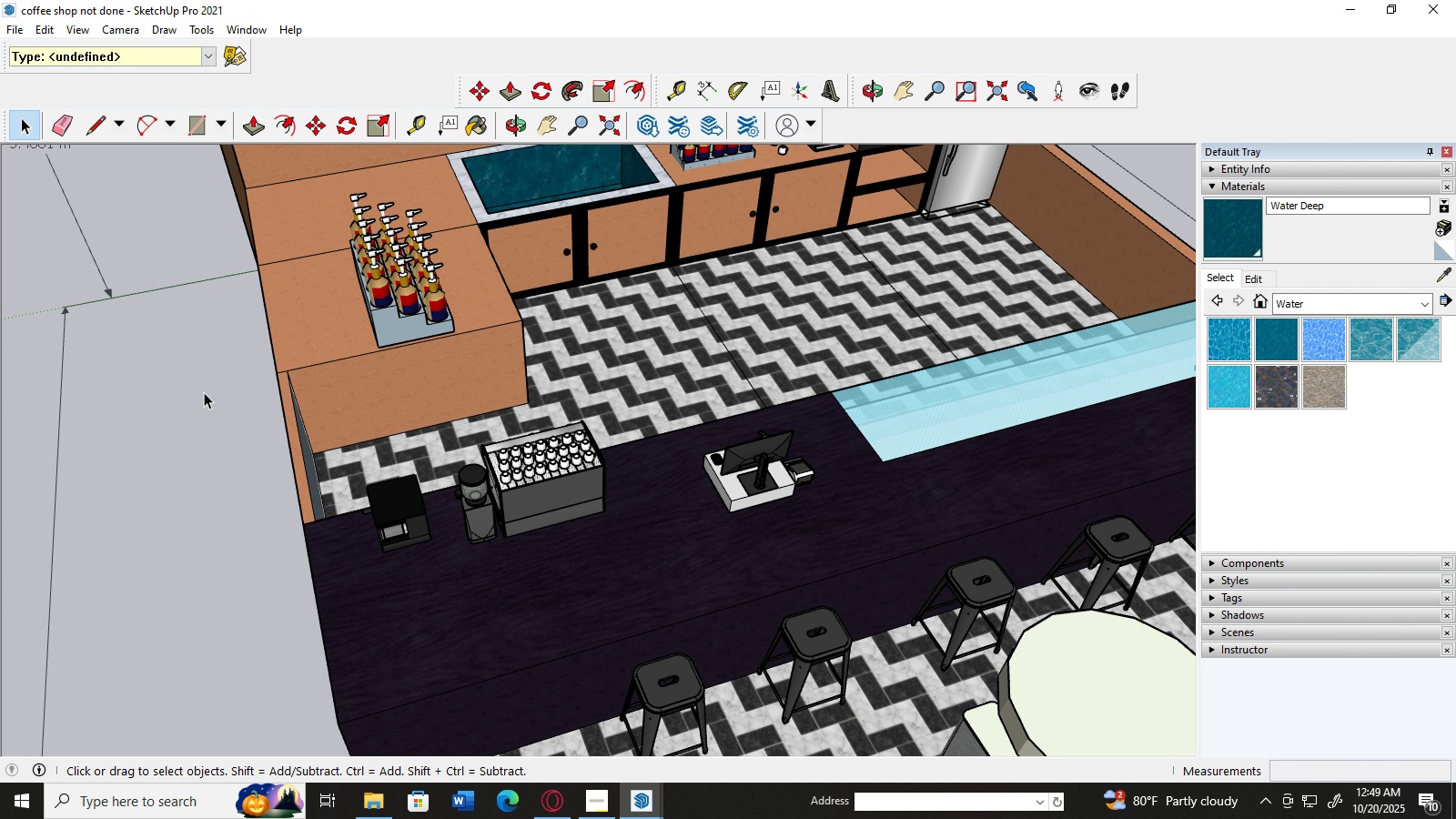 
scroll: coordinate [204, 392], scroll_direction: up, amount: 3.0
 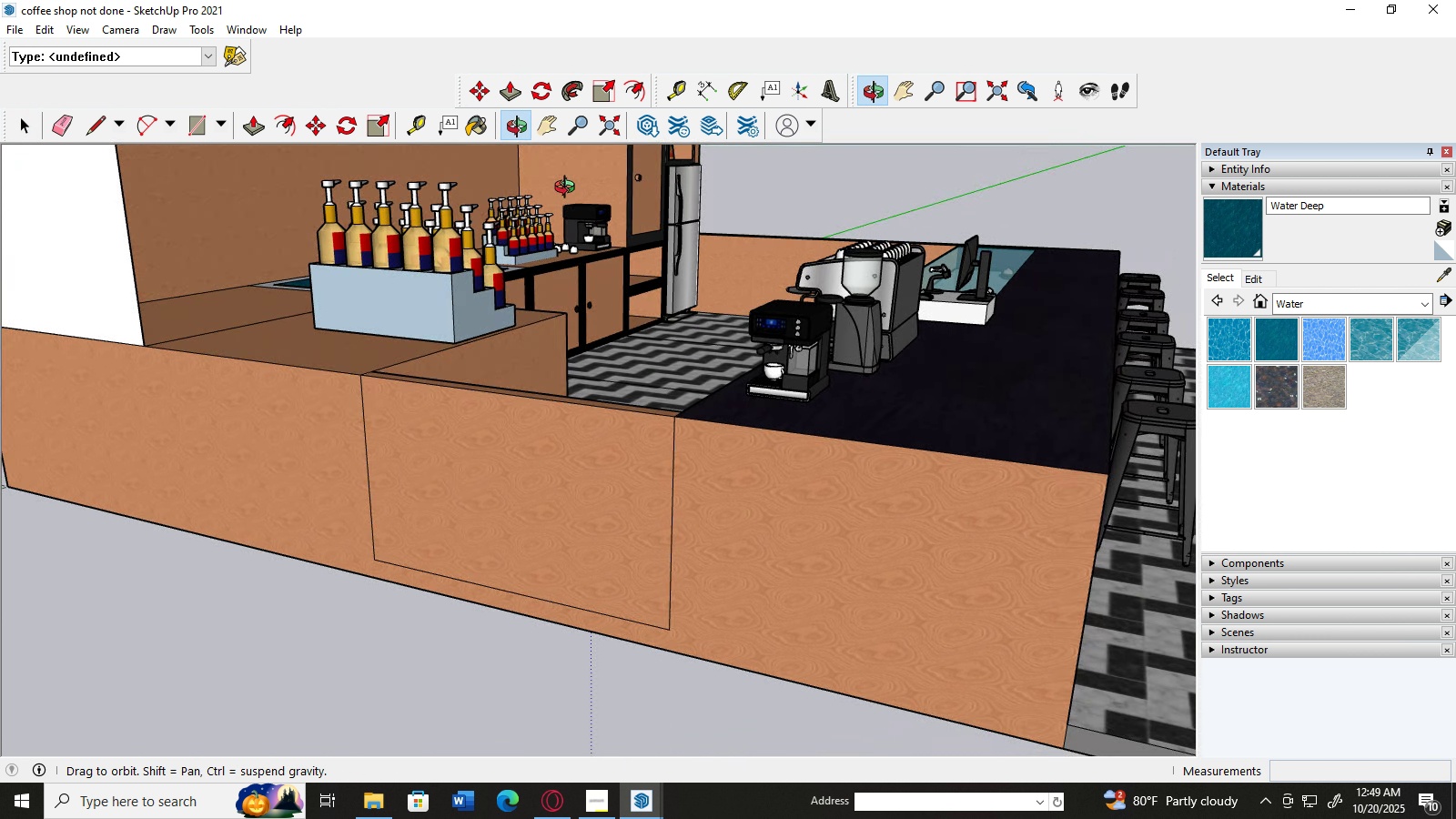 
scroll: coordinate [558, 248], scroll_direction: down, amount: 5.0
 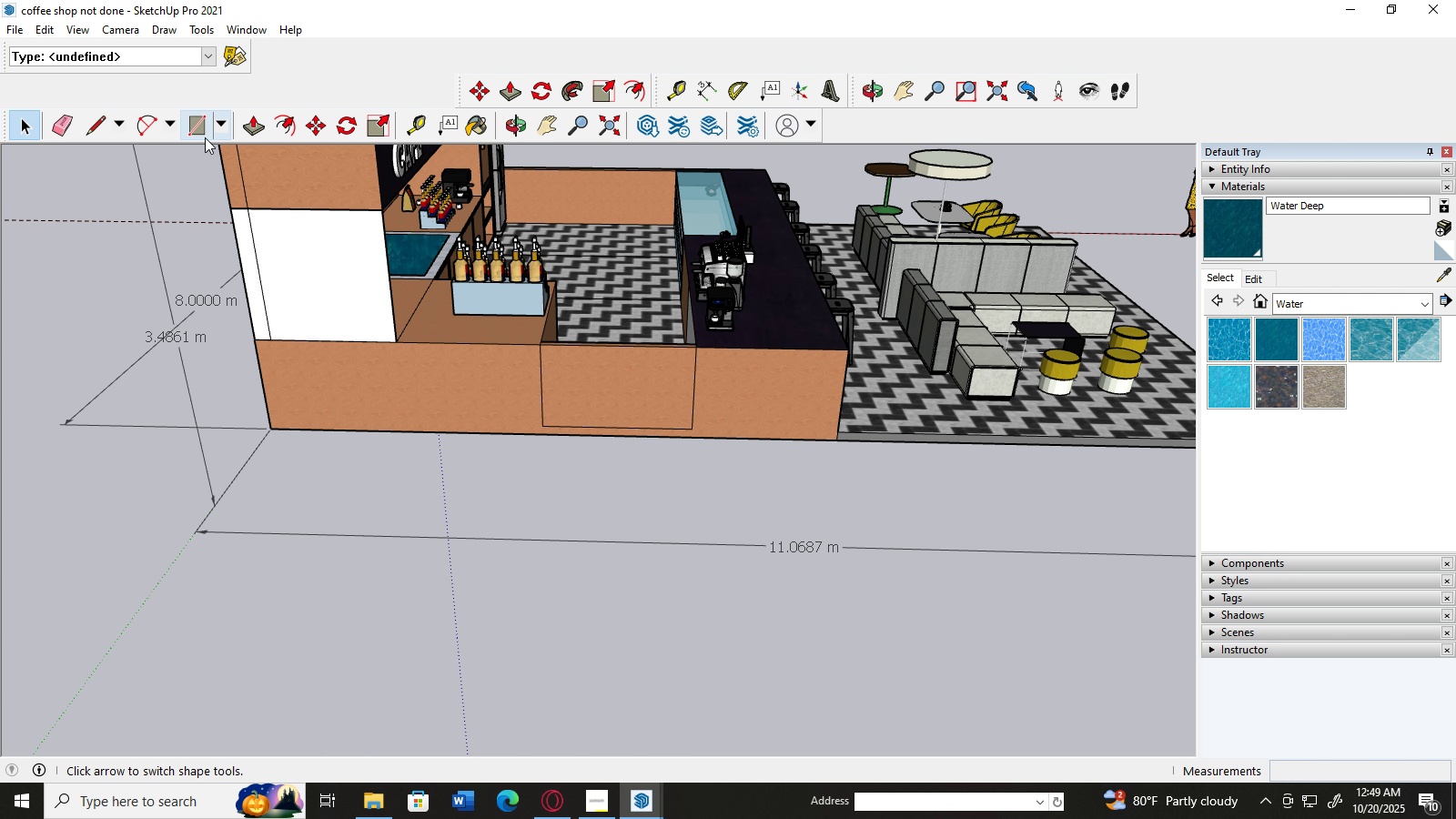 
left_click([195, 129])
 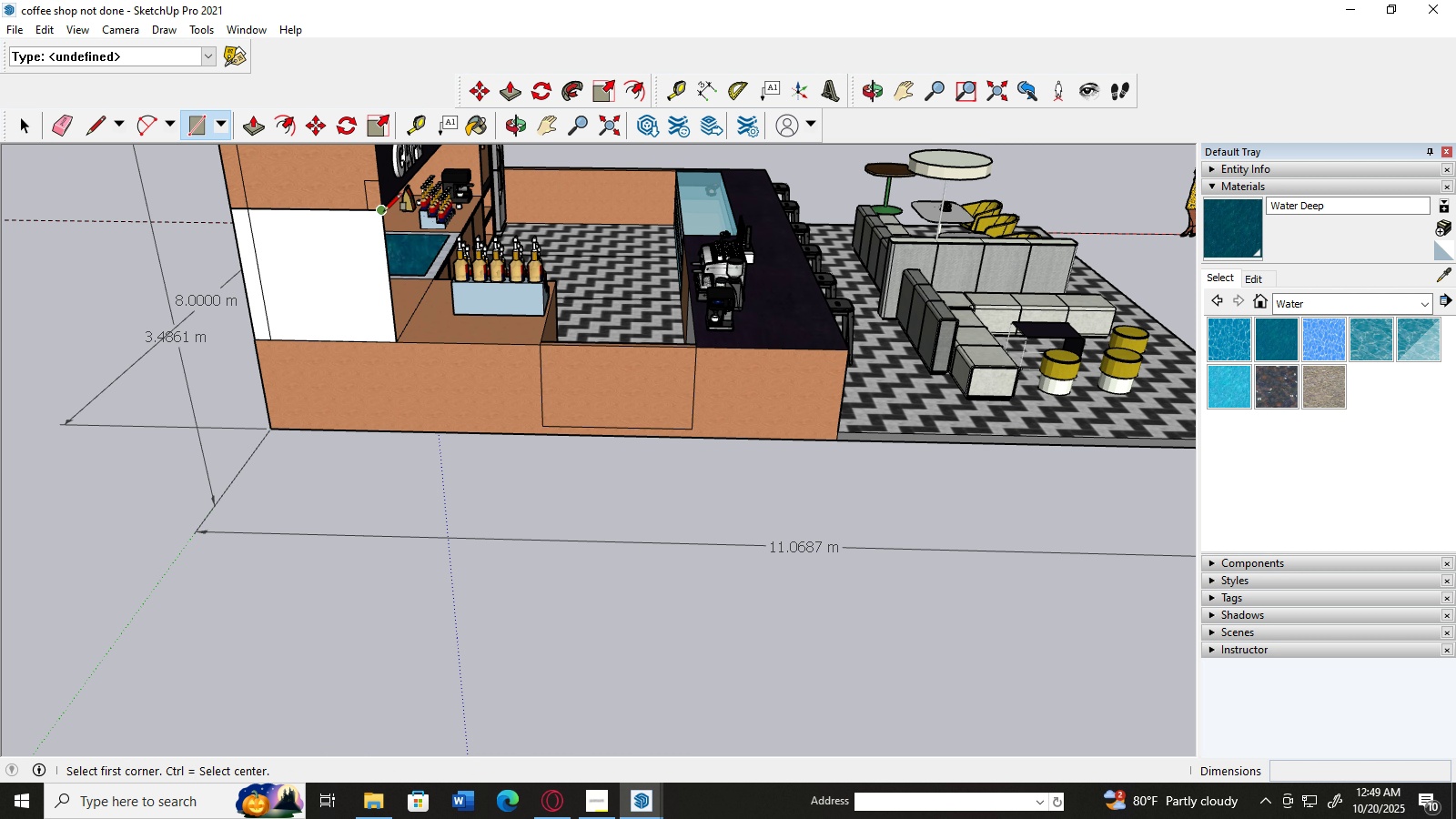 
left_click([384, 211])
 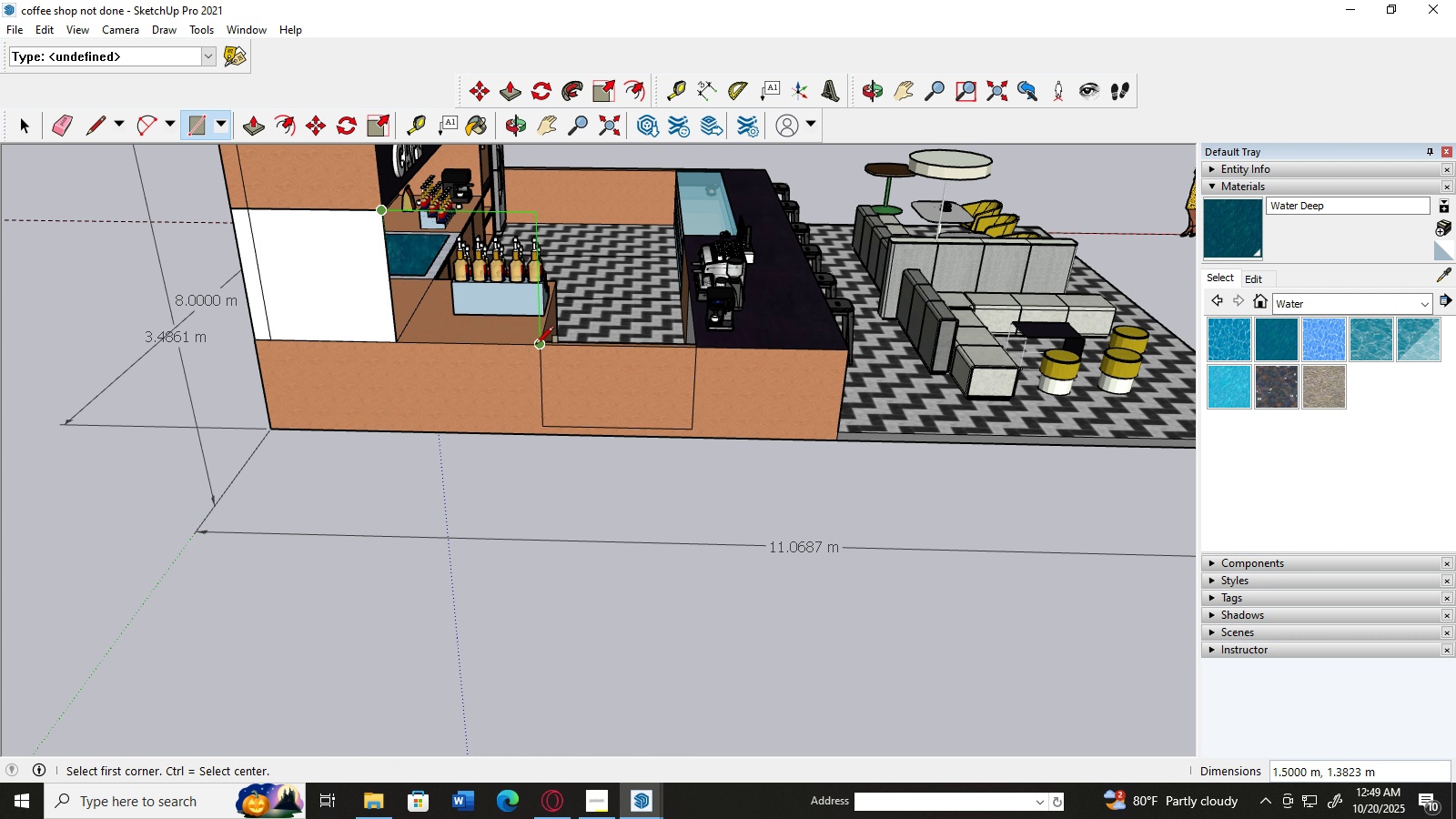 
wait(5.23)
 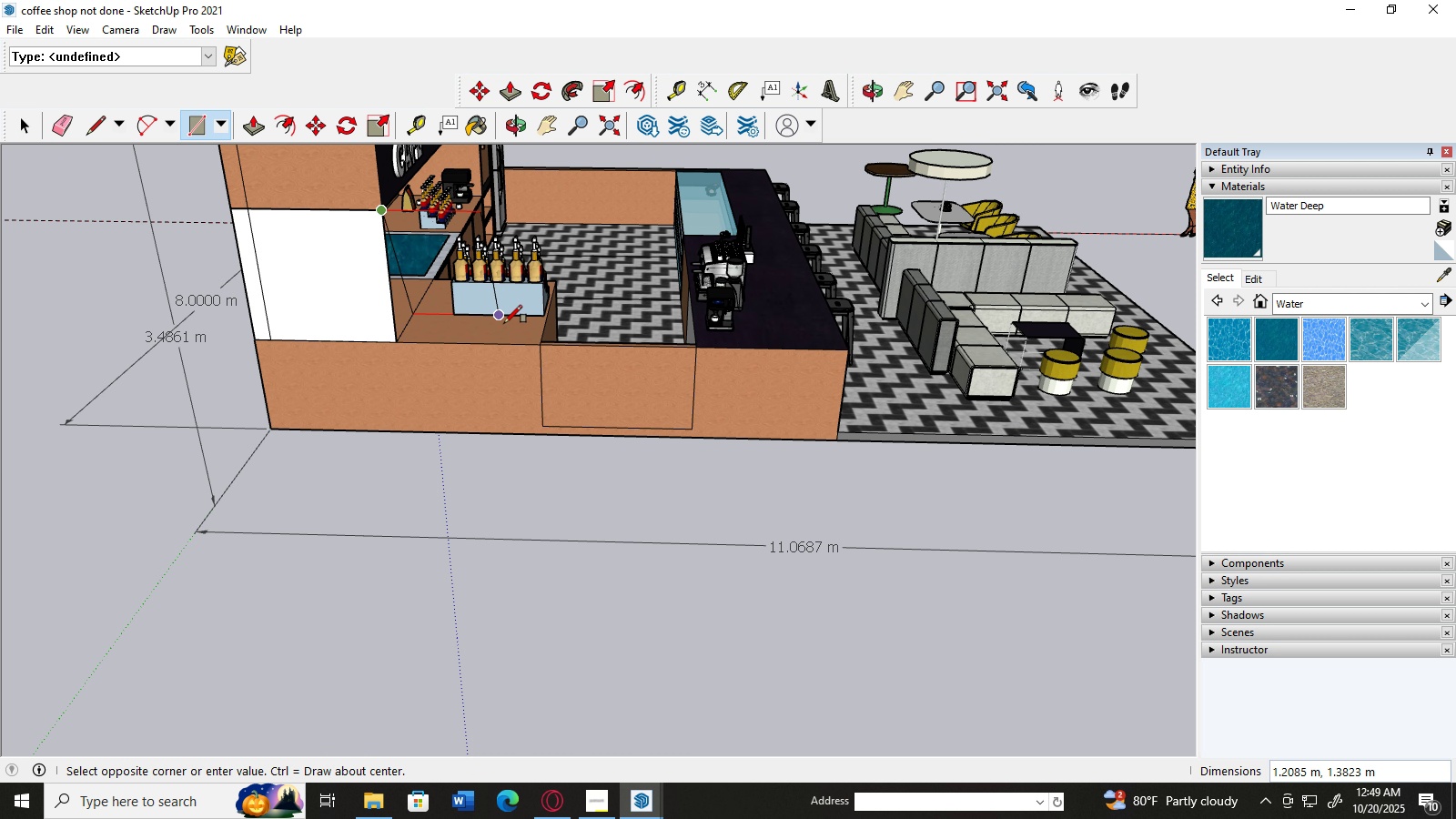 
left_click([536, 344])
 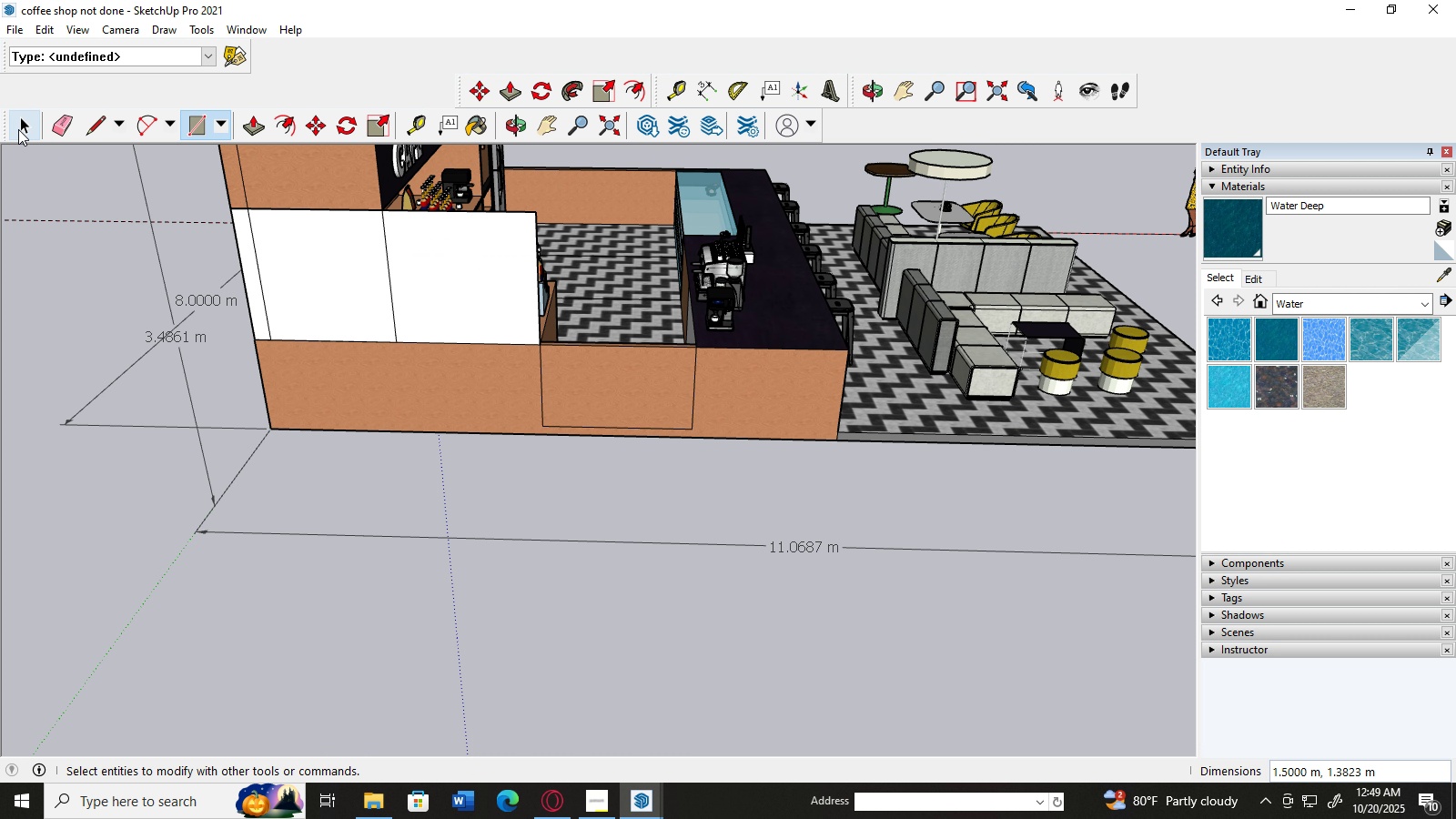 
left_click([15, 129])
 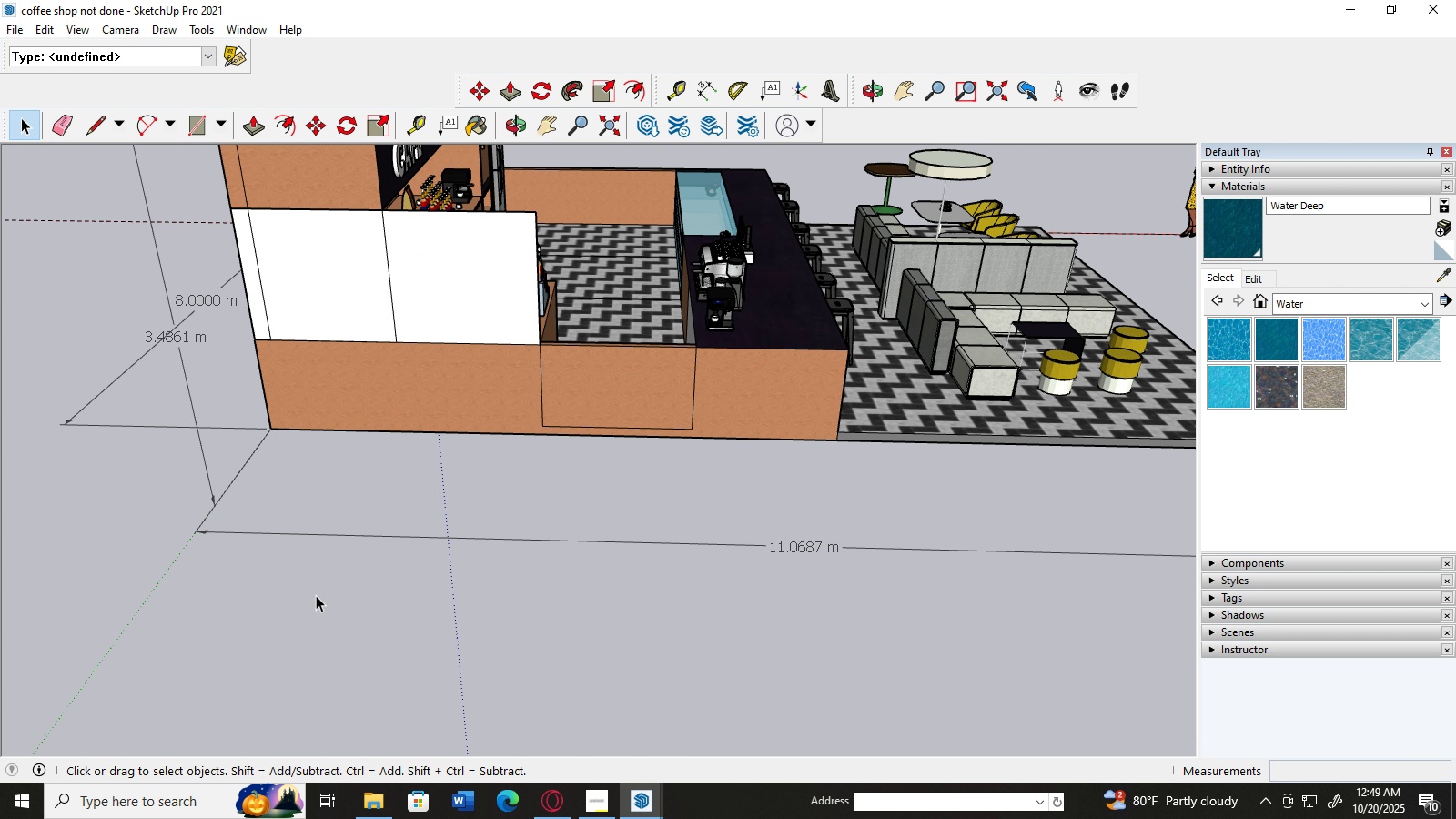 
left_click([321, 604])
 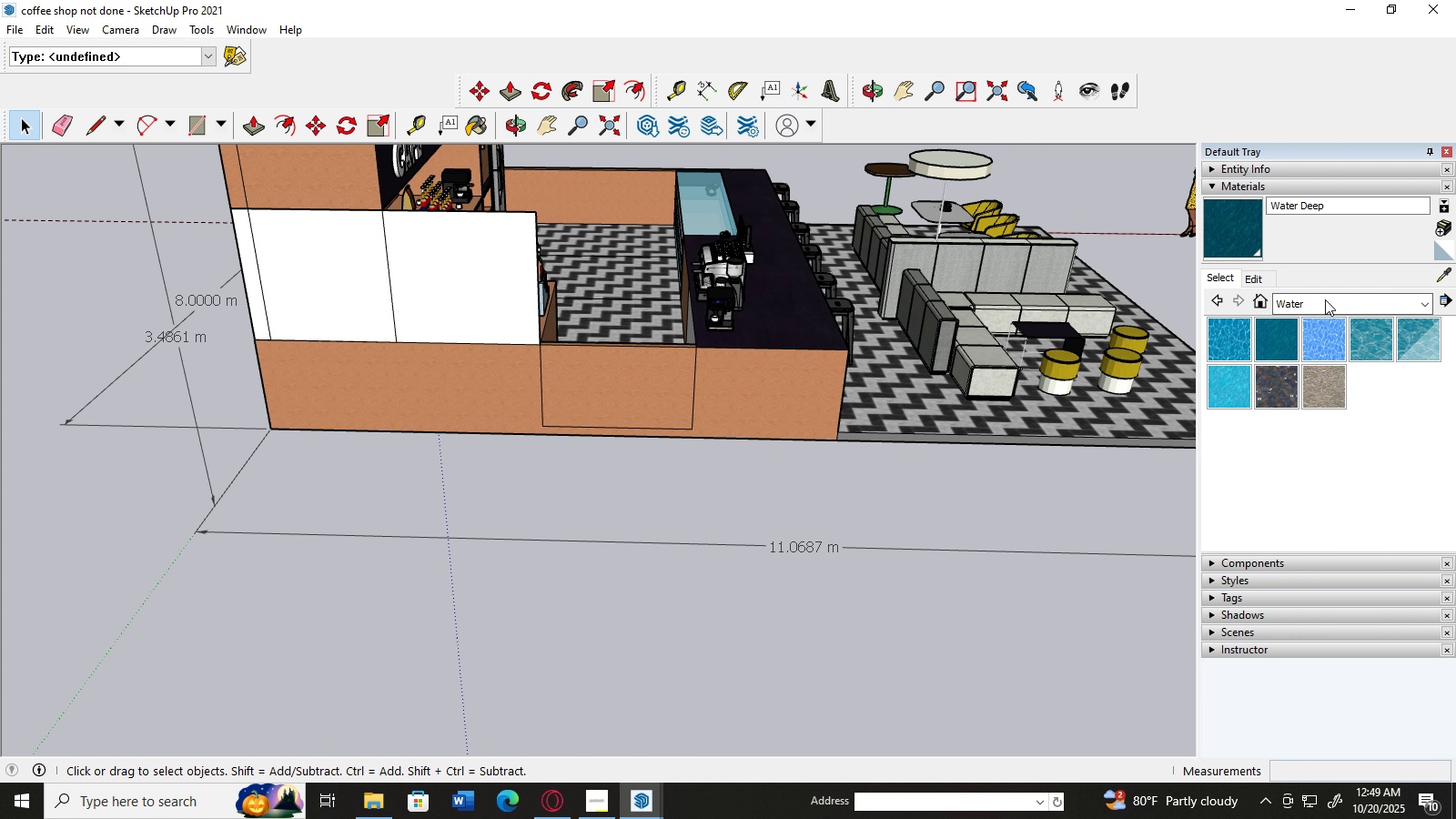 
left_click([1325, 299])
 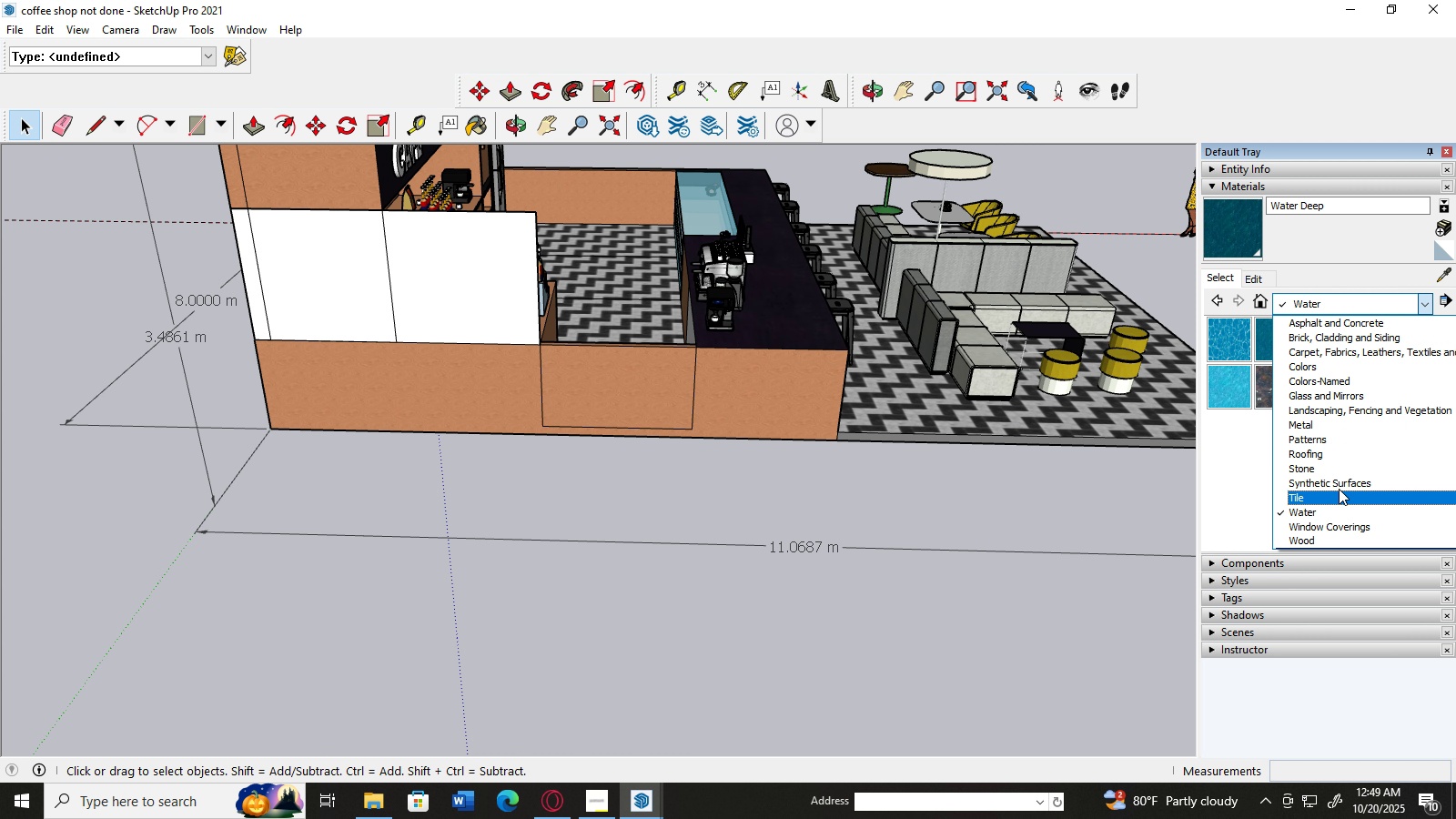 
scroll: coordinate [1340, 484], scroll_direction: up, amount: 1.0
 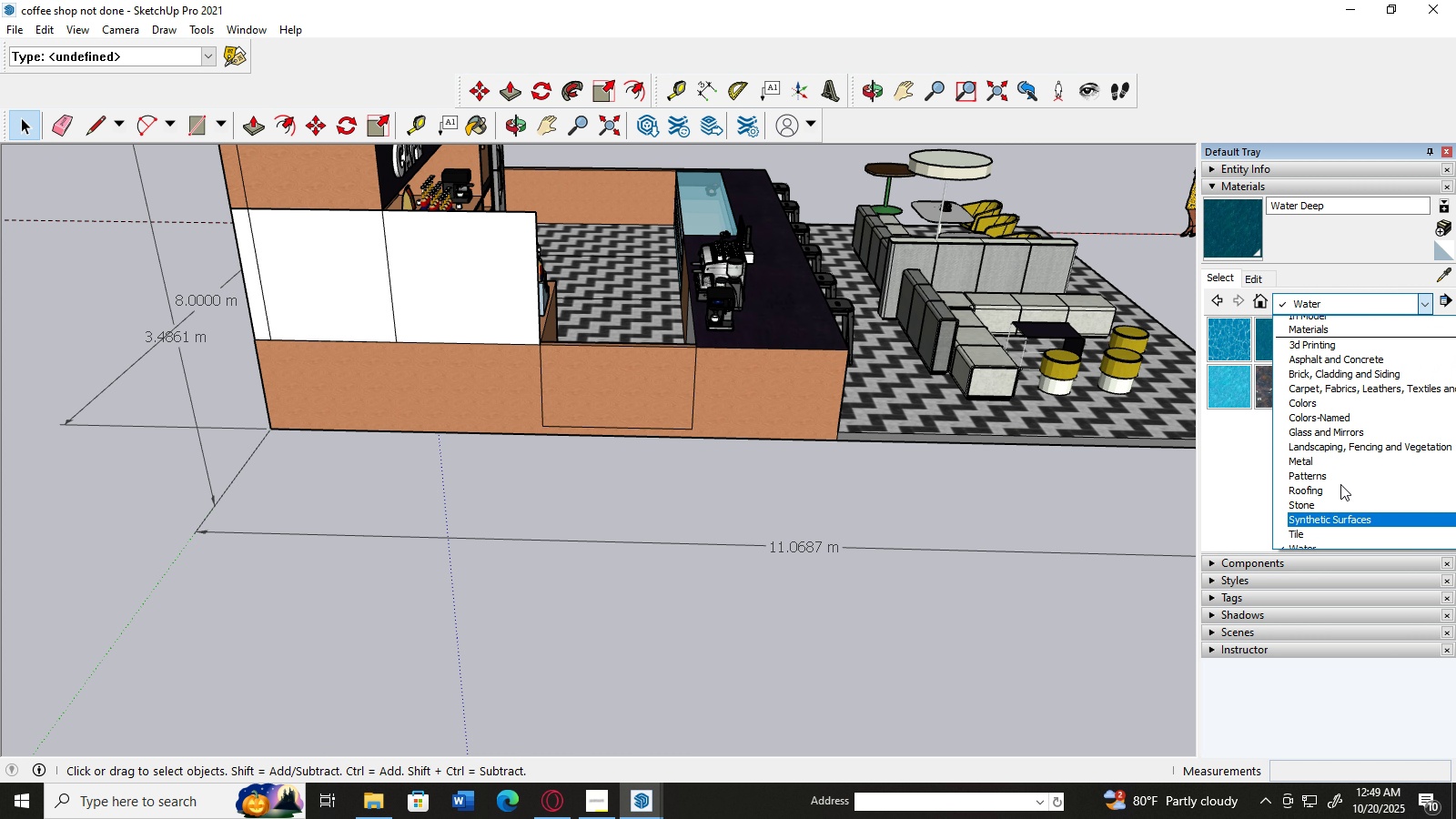 
scroll: coordinate [1340, 484], scroll_direction: down, amount: 1.0
 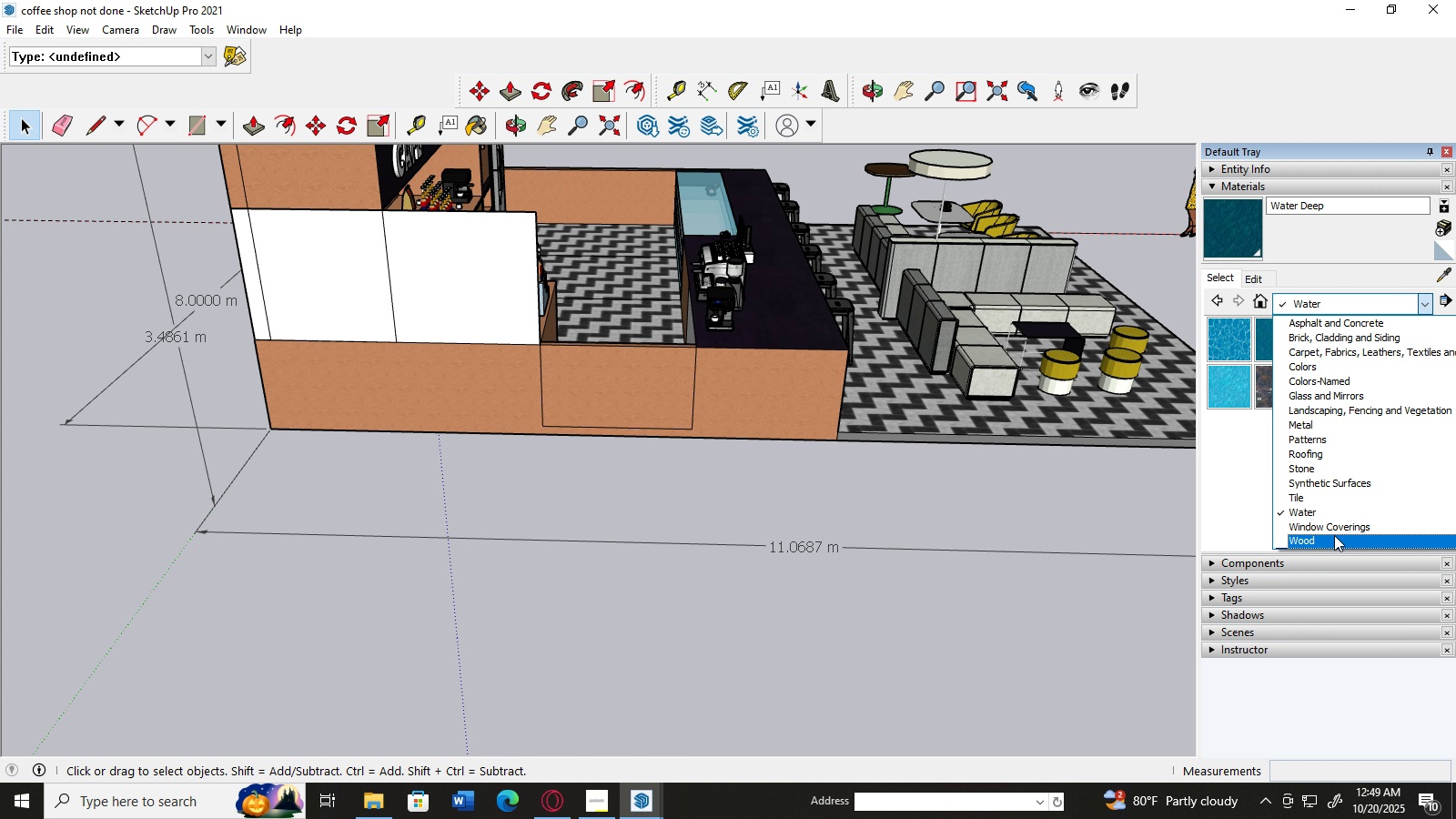 
left_click([1334, 535])
 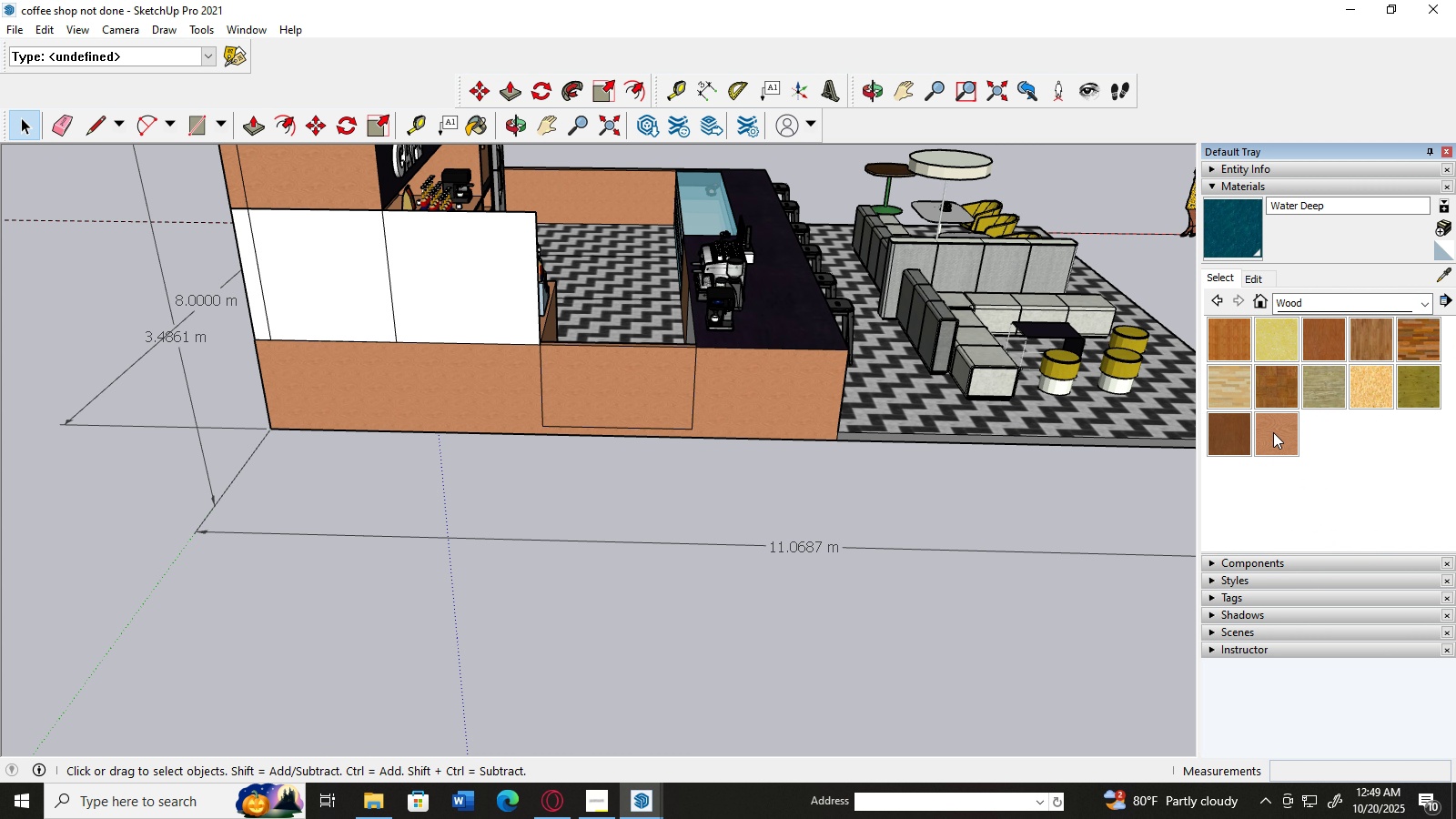 
left_click([1272, 430])
 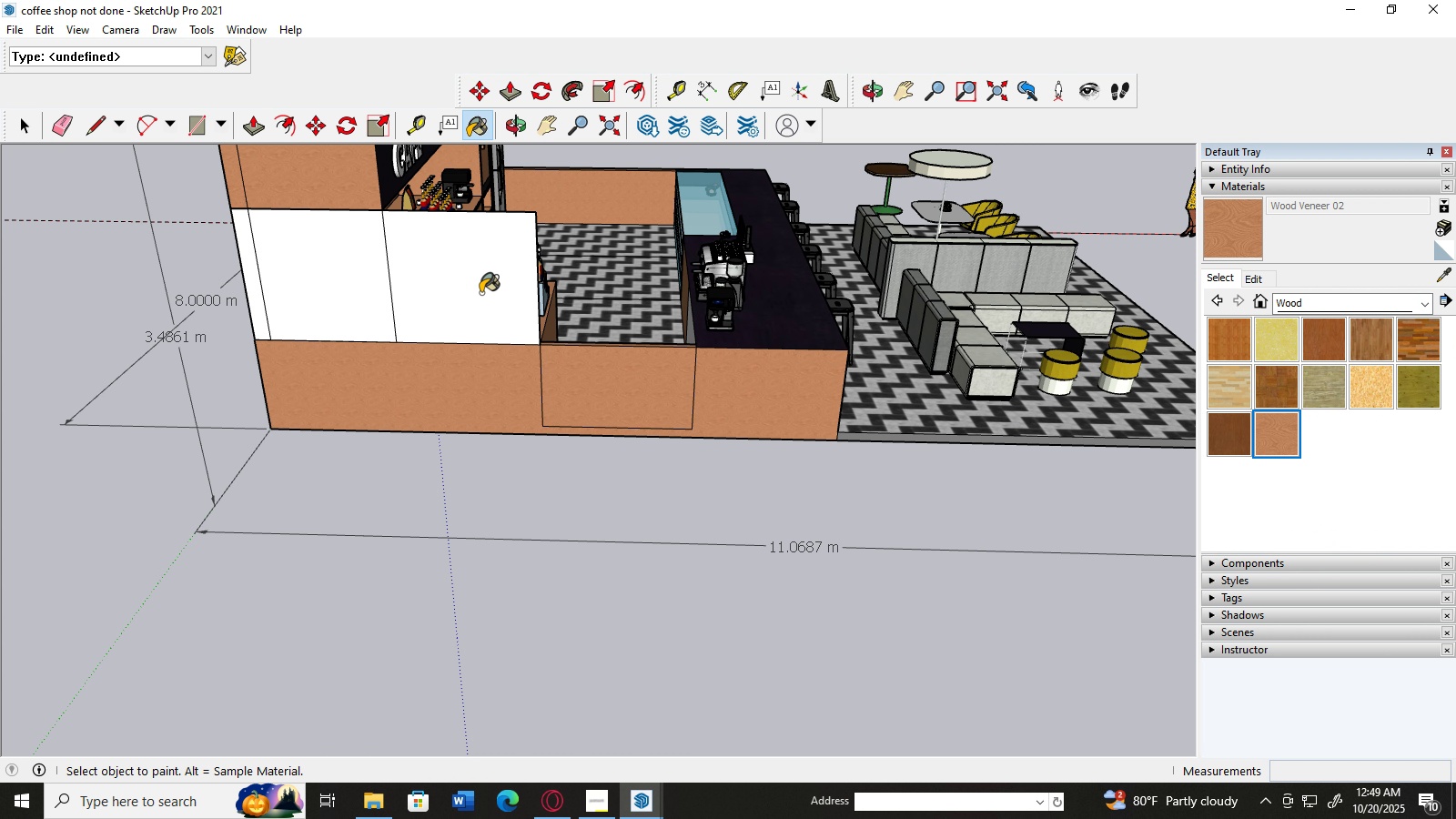 
left_click([480, 293])
 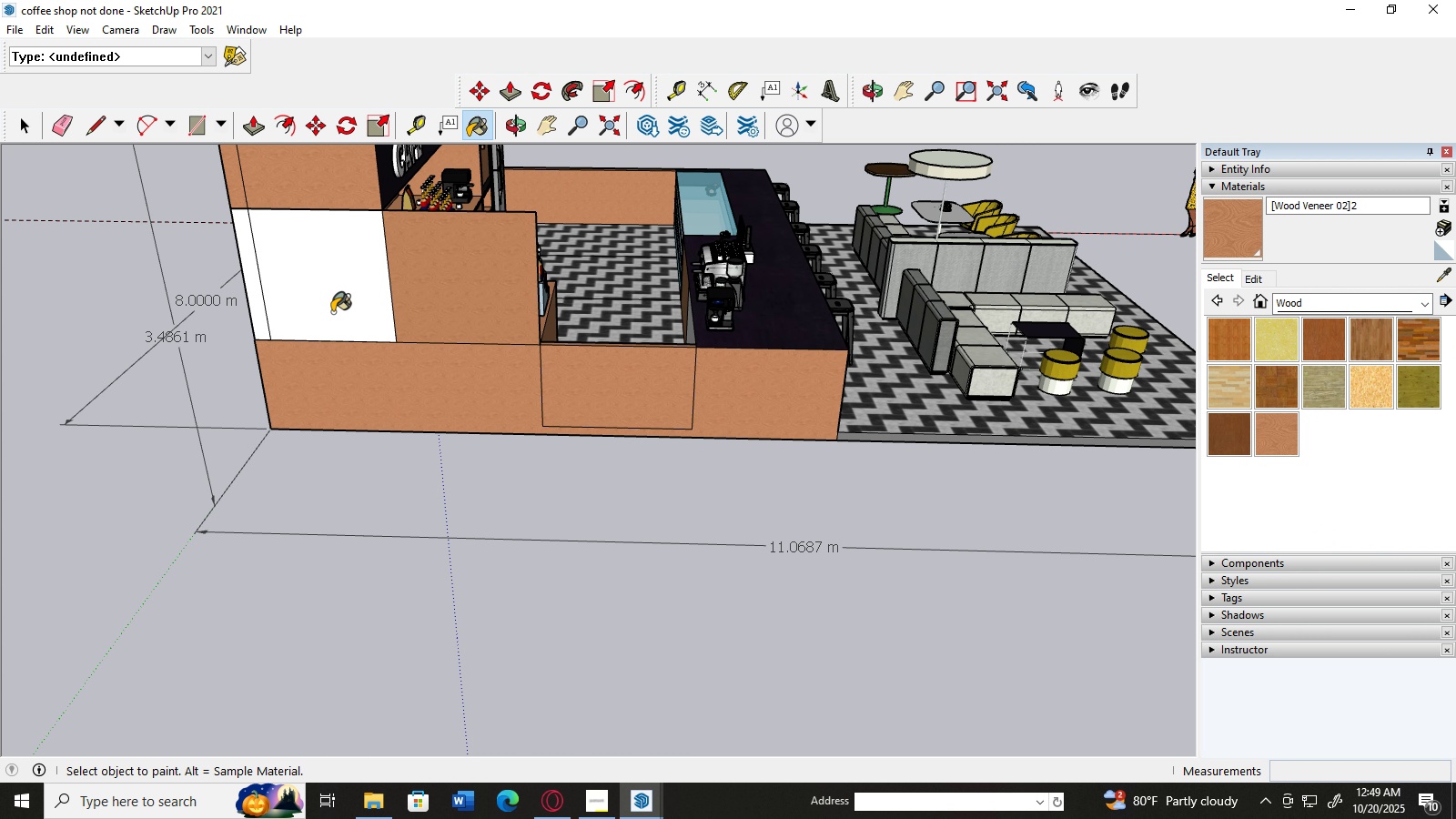 
left_click([332, 312])
 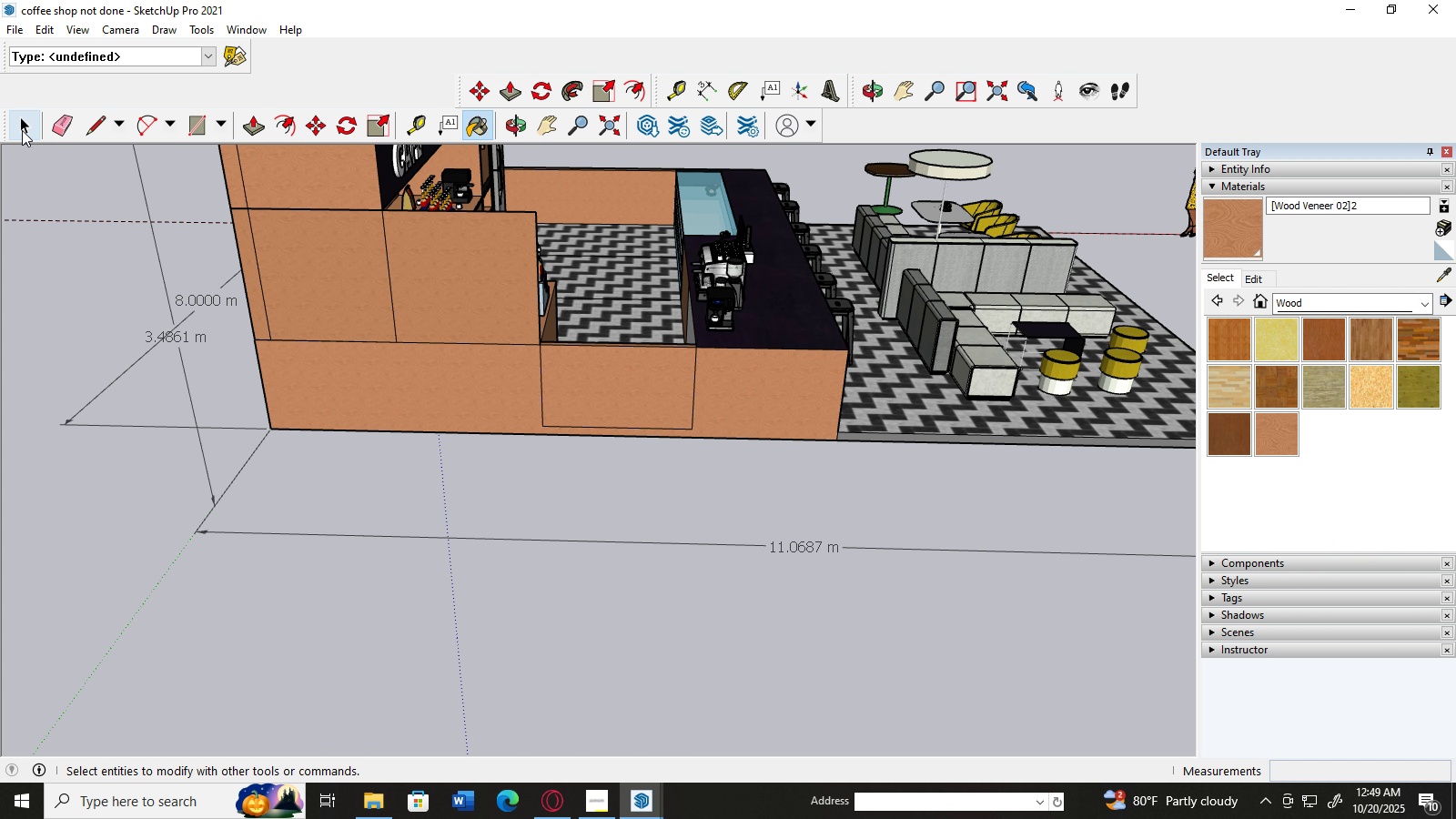 
left_click([22, 129])
 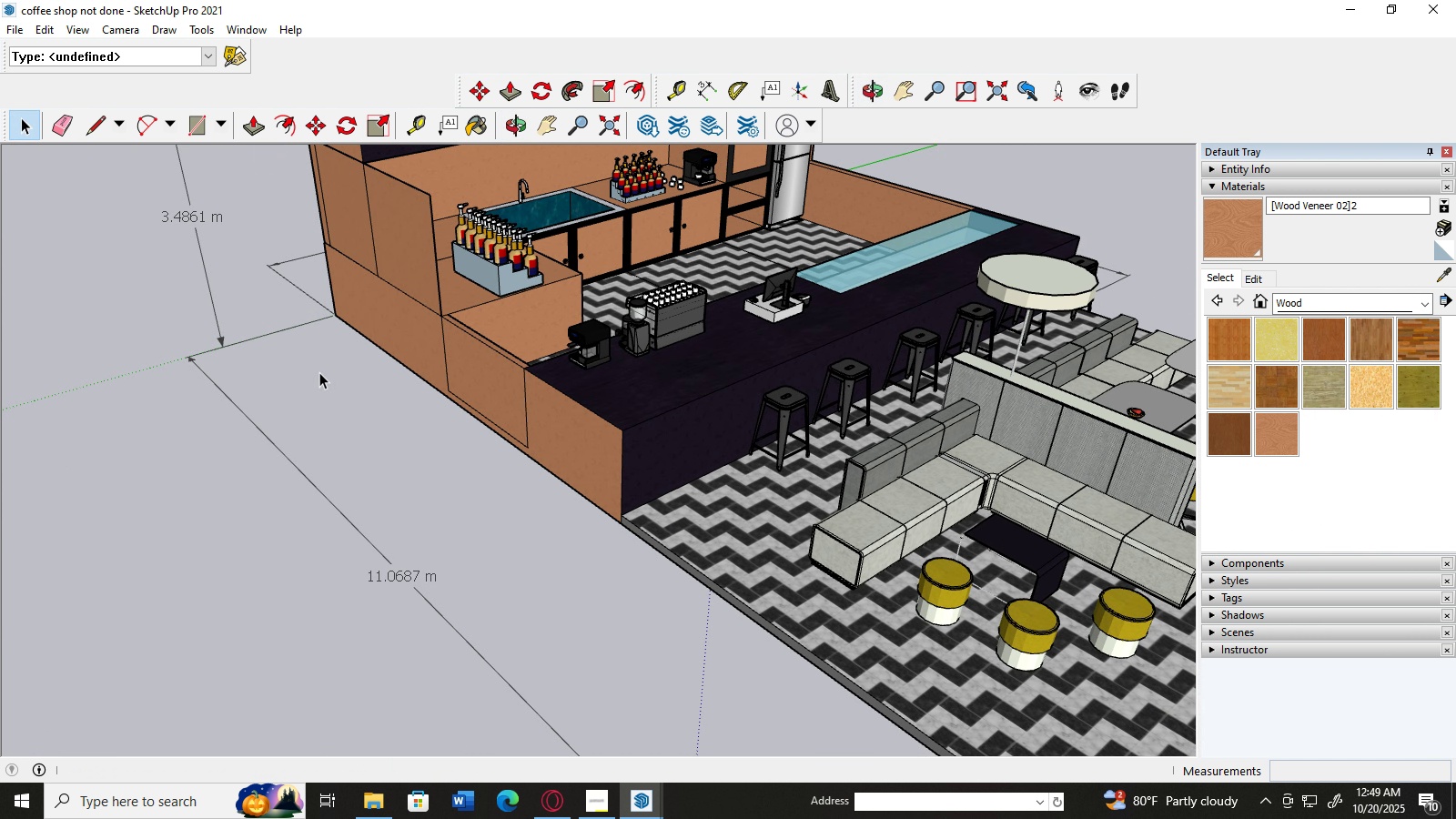 
scroll: coordinate [351, 350], scroll_direction: up, amount: 3.0
 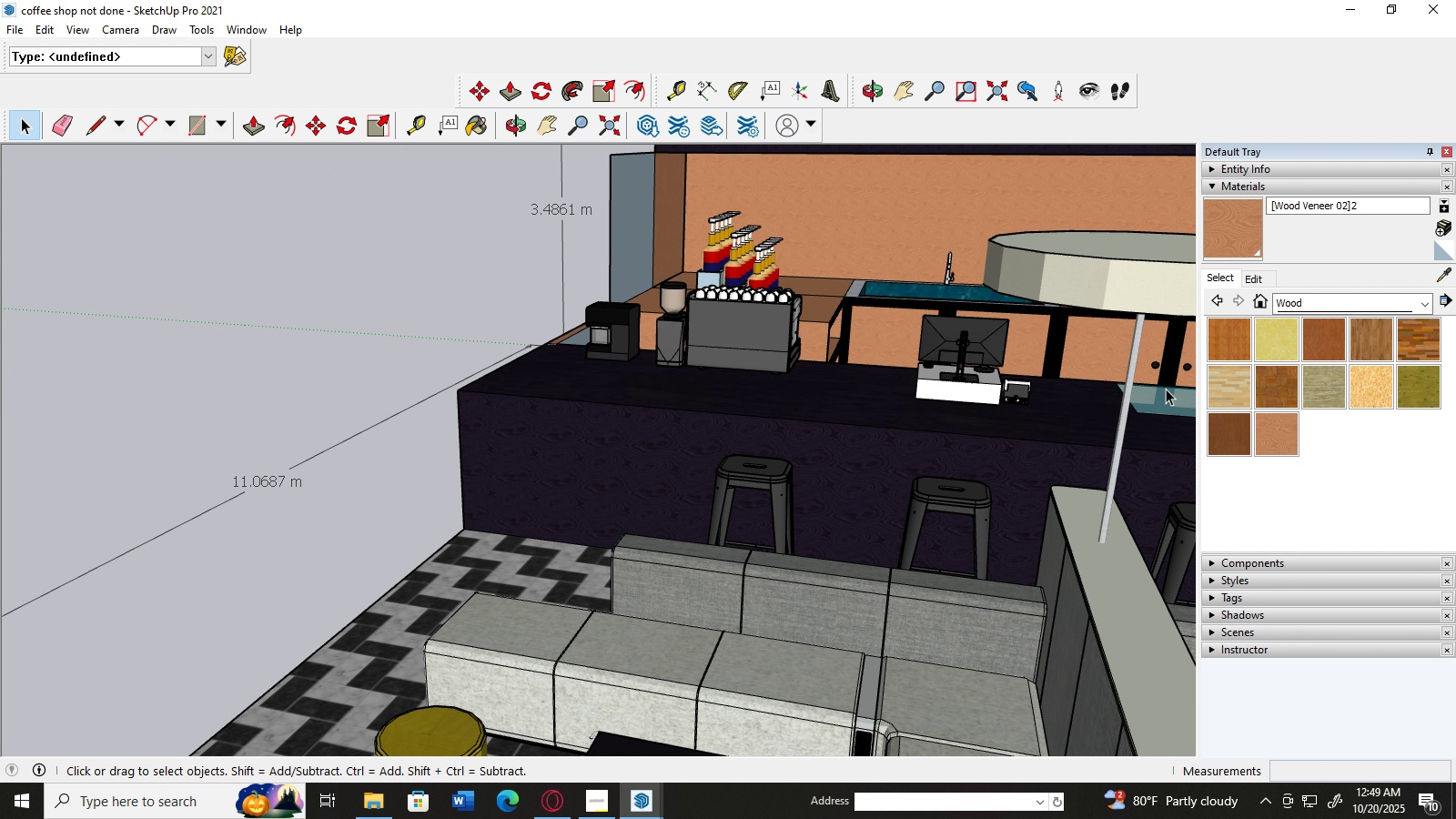 
left_click([1240, 454])
 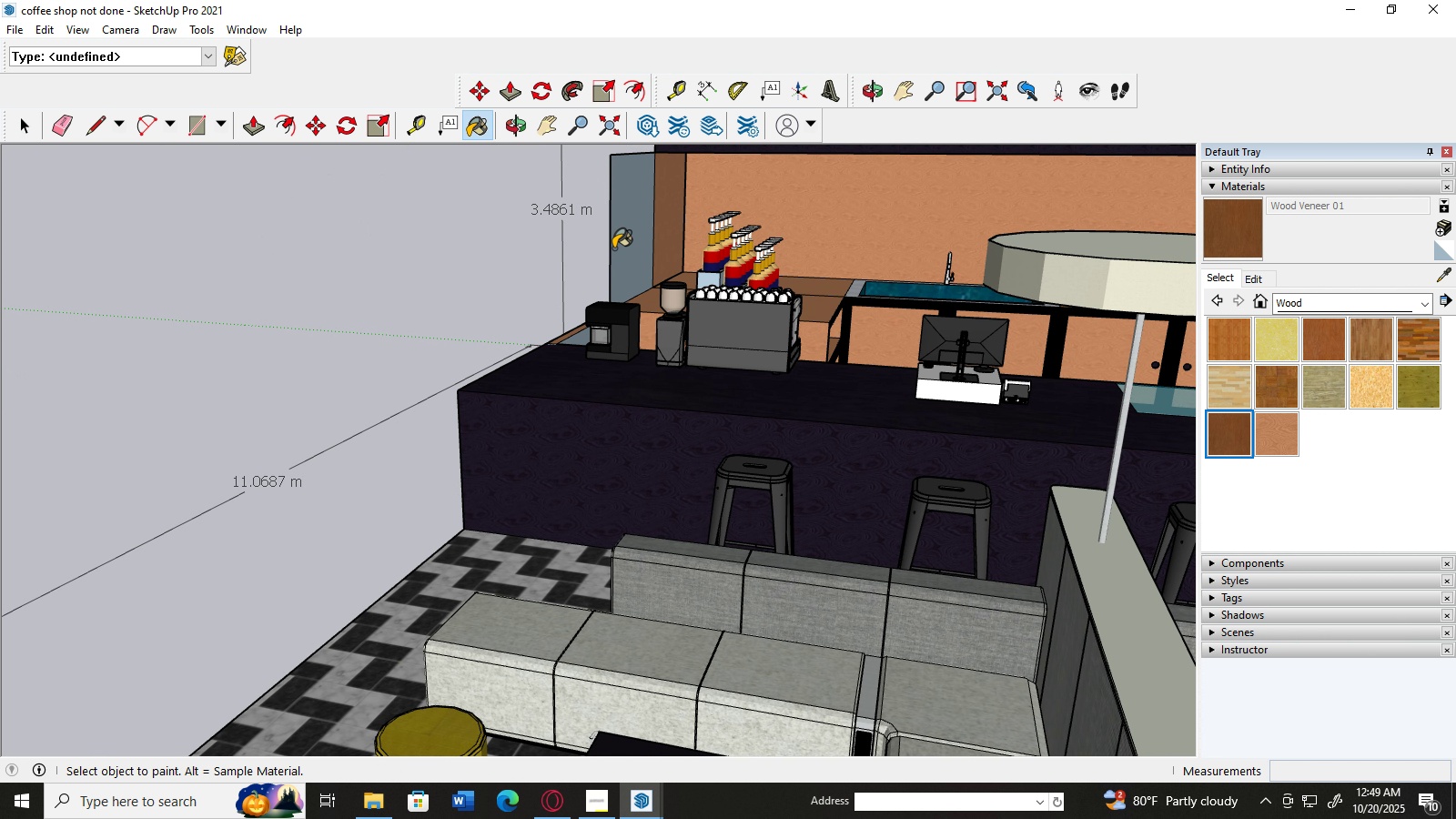 
left_click([613, 248])
 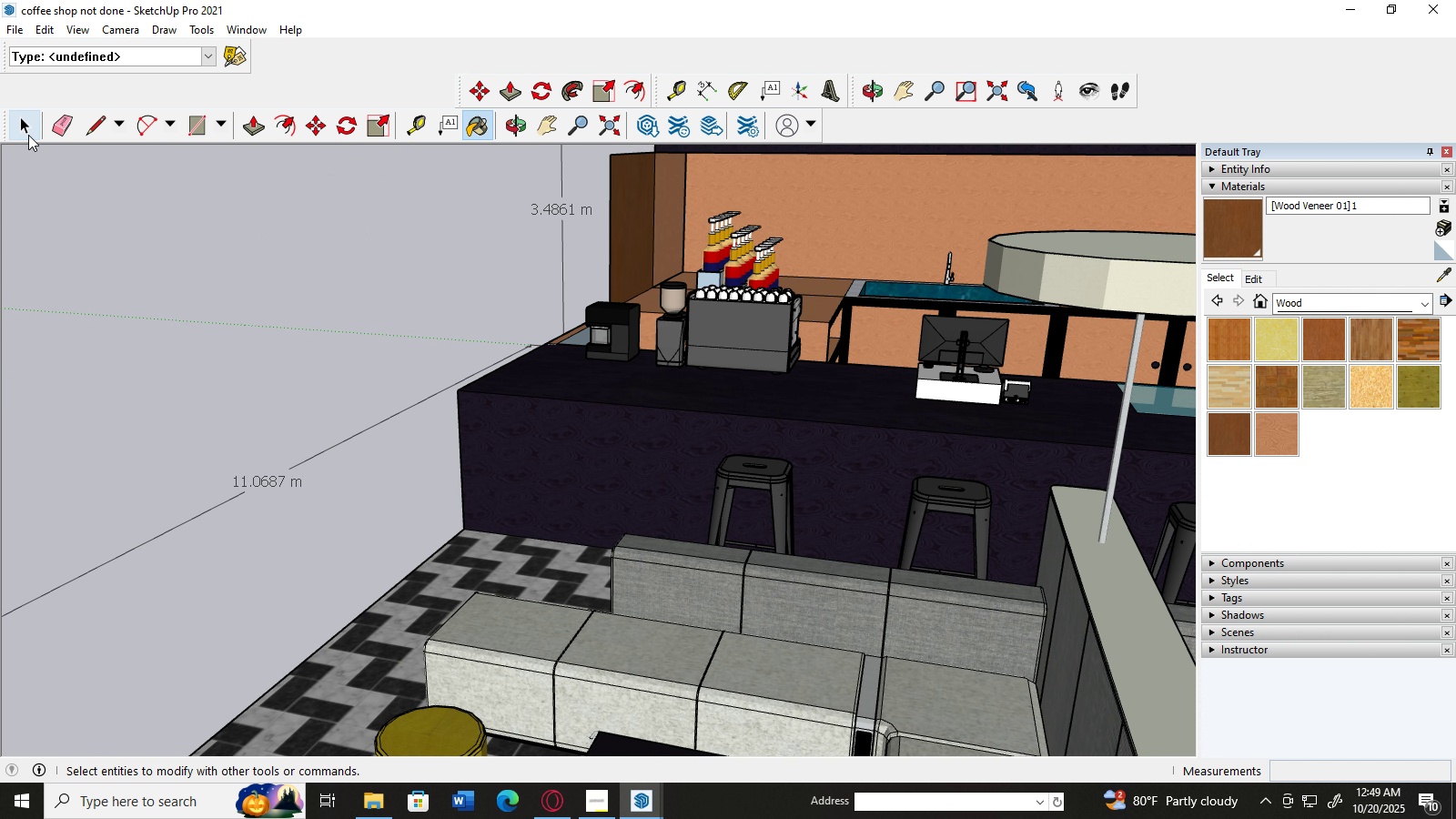 
left_click([28, 135])
 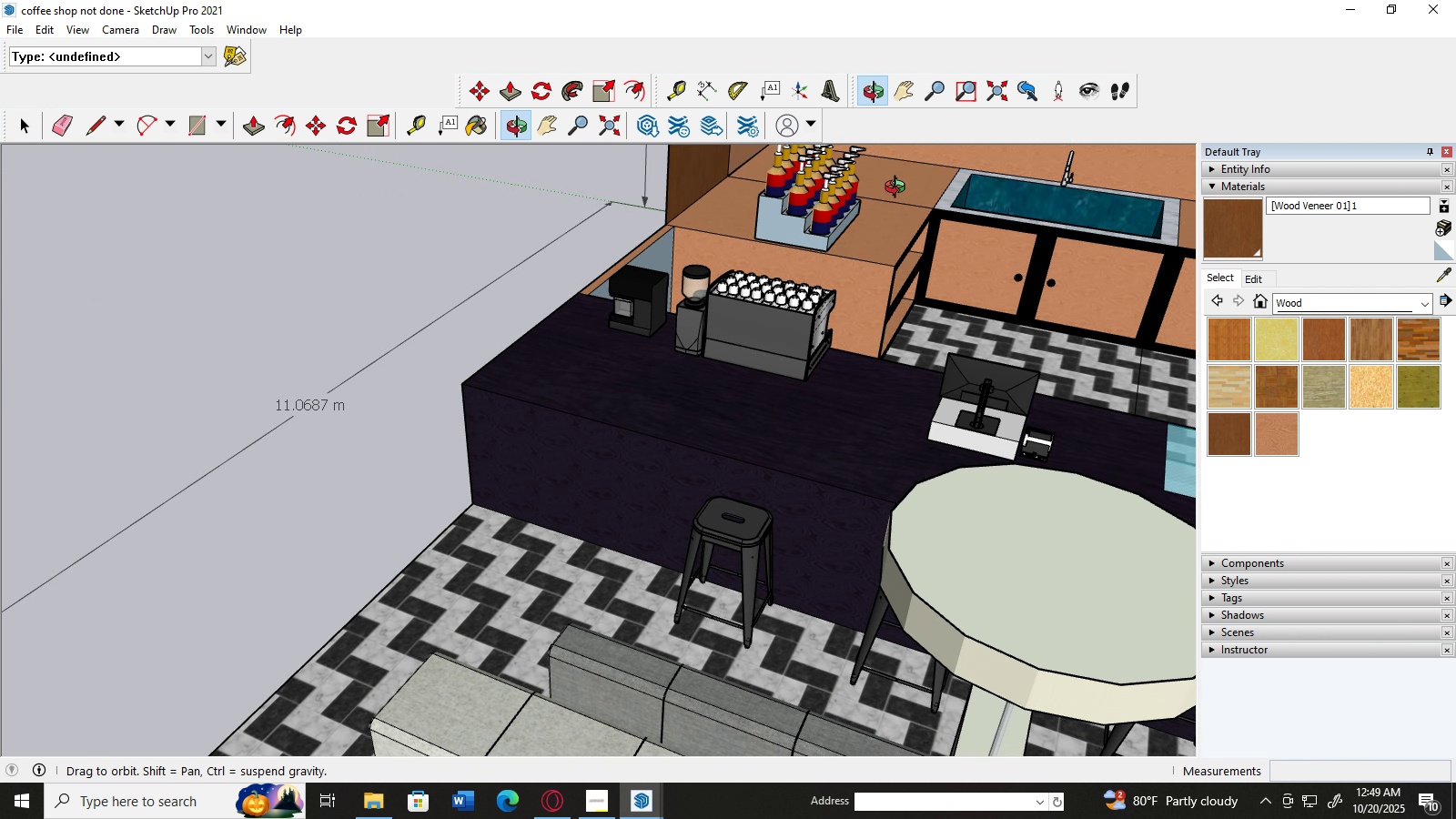 
scroll: coordinate [785, 150], scroll_direction: up, amount: 1.0
 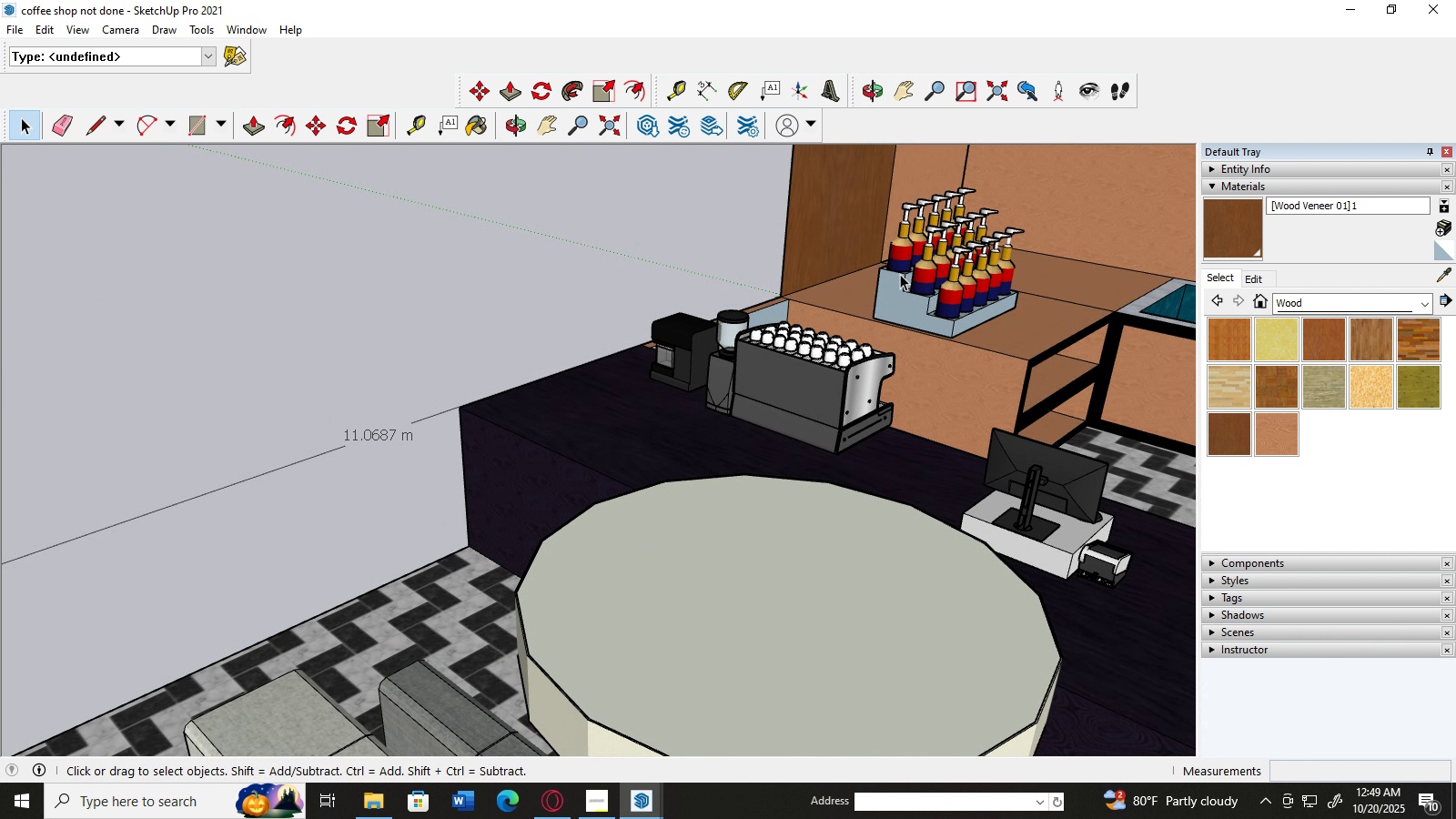 
left_click([900, 274])
 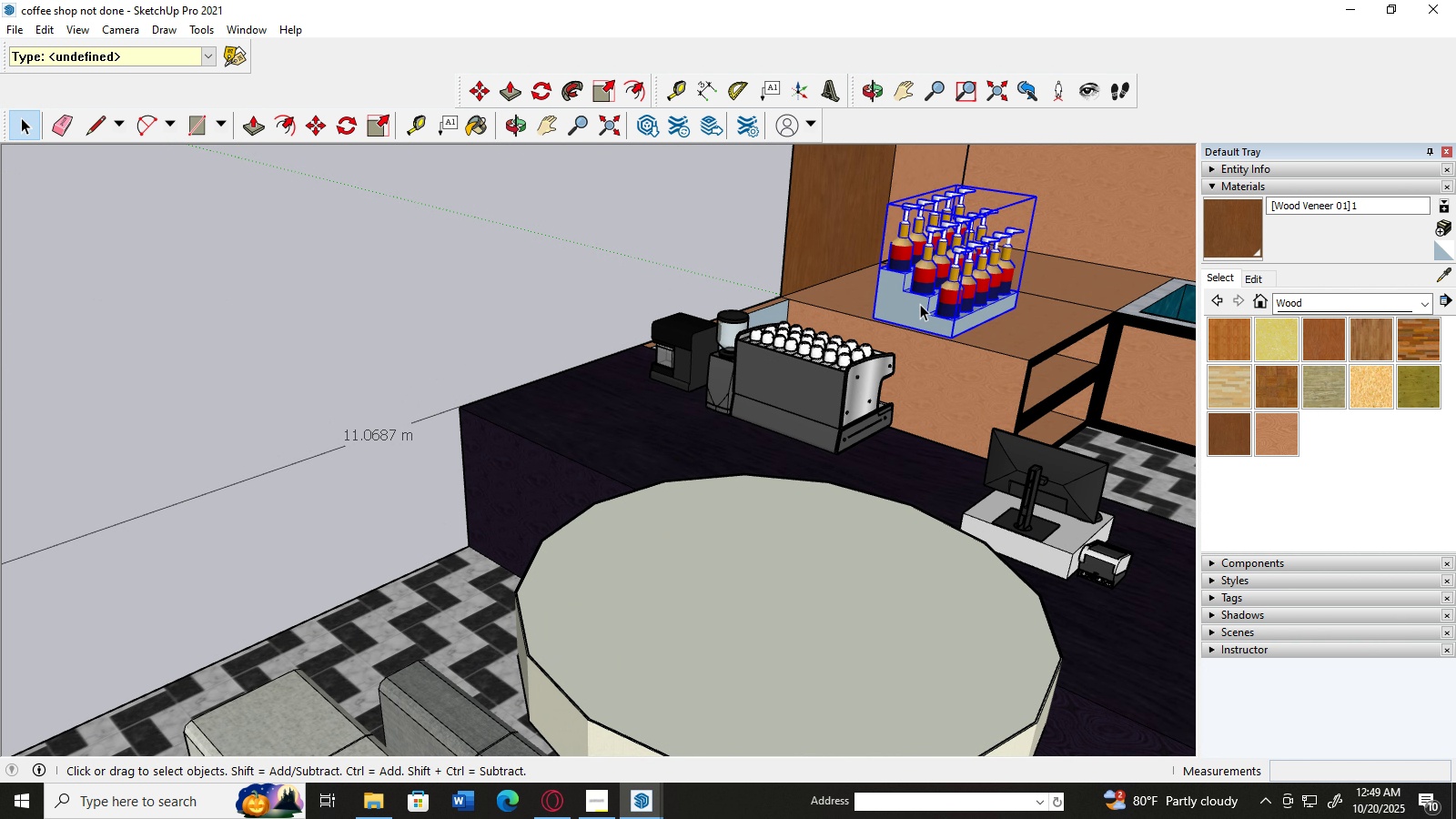 
key(M)
 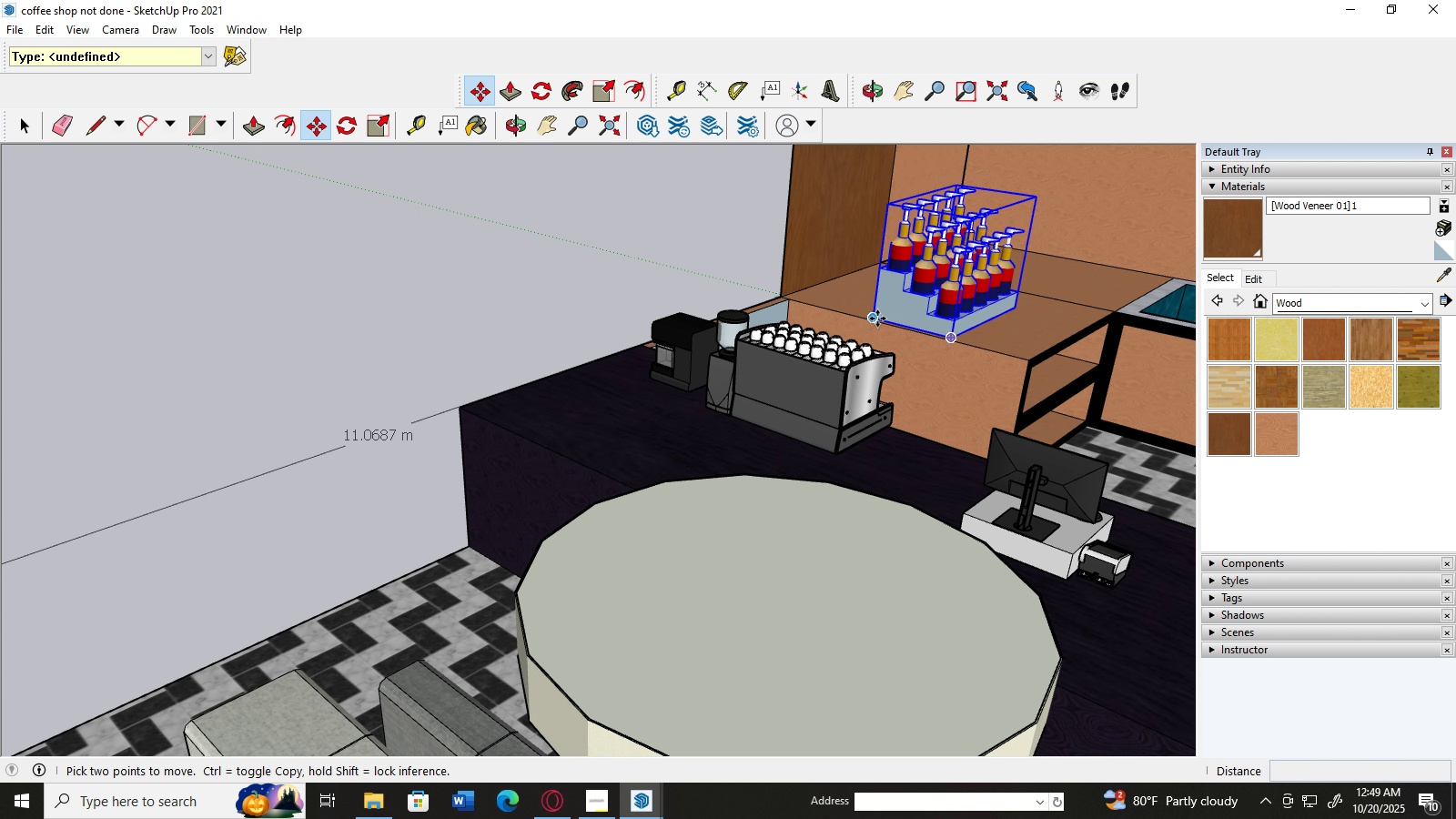 
left_click_drag(start_coordinate=[875, 318], to_coordinate=[825, 300])
 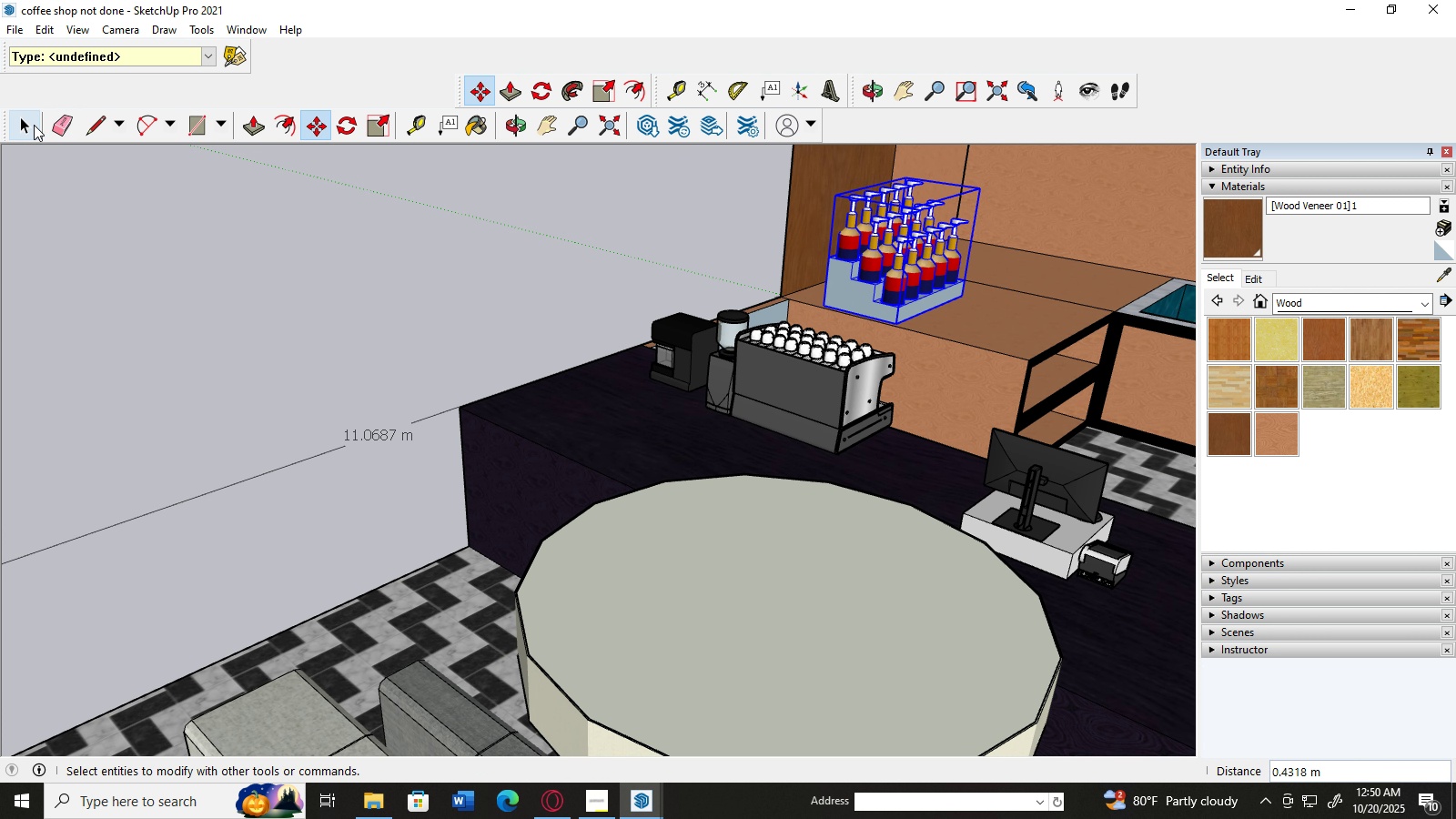 
left_click([32, 126])
 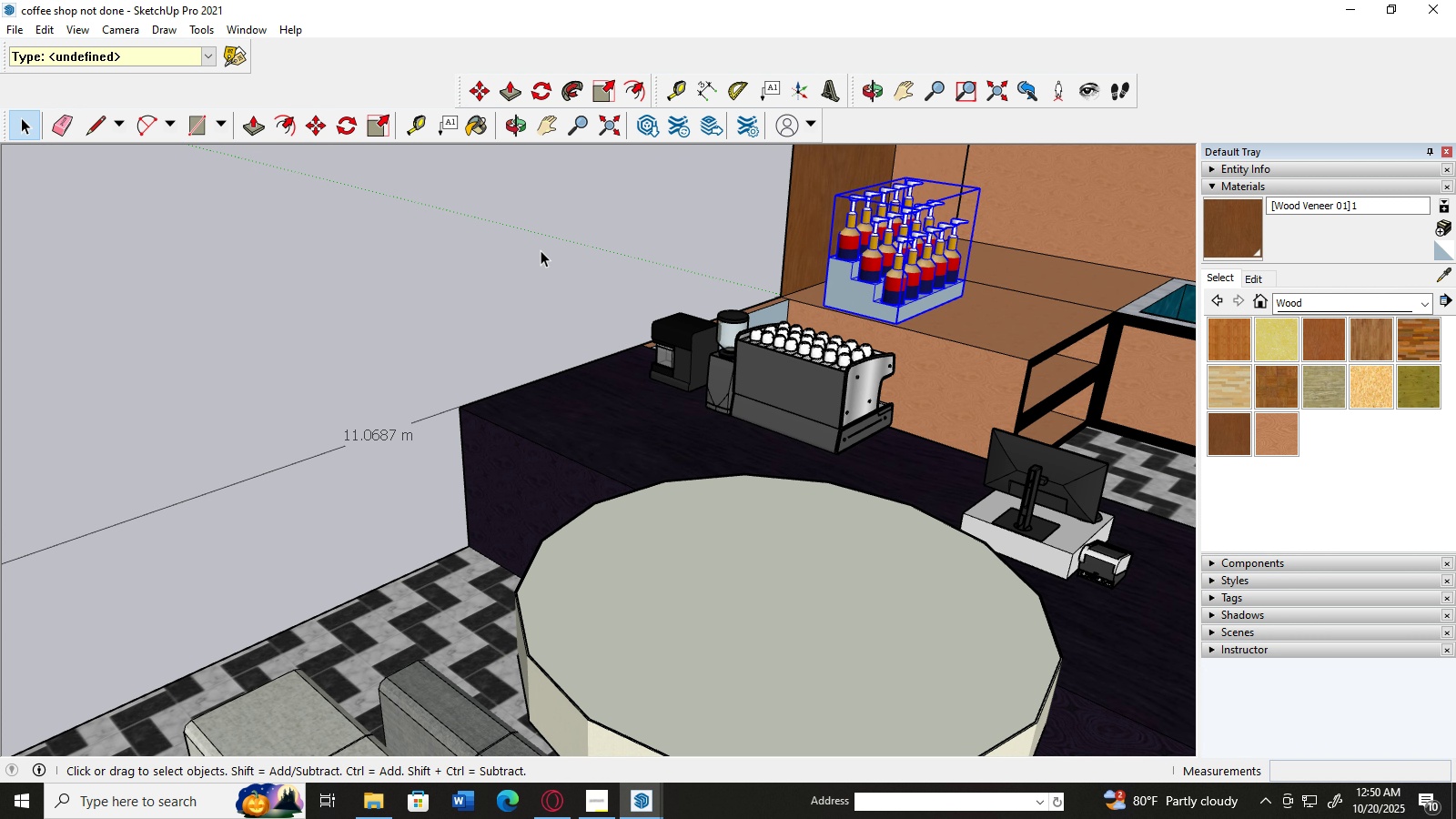 
left_click([541, 250])
 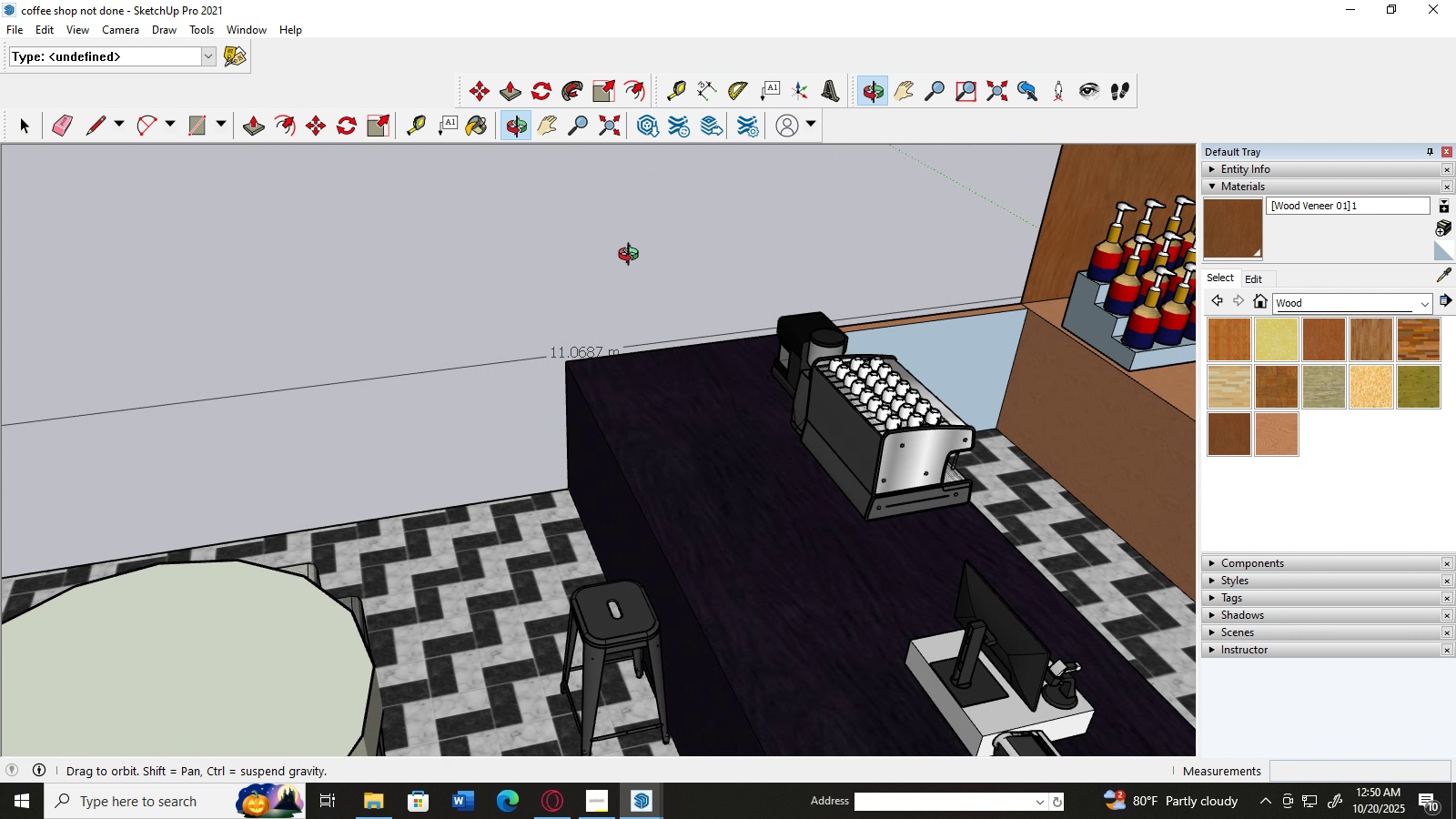 
scroll: coordinate [536, 227], scroll_direction: down, amount: 8.0
 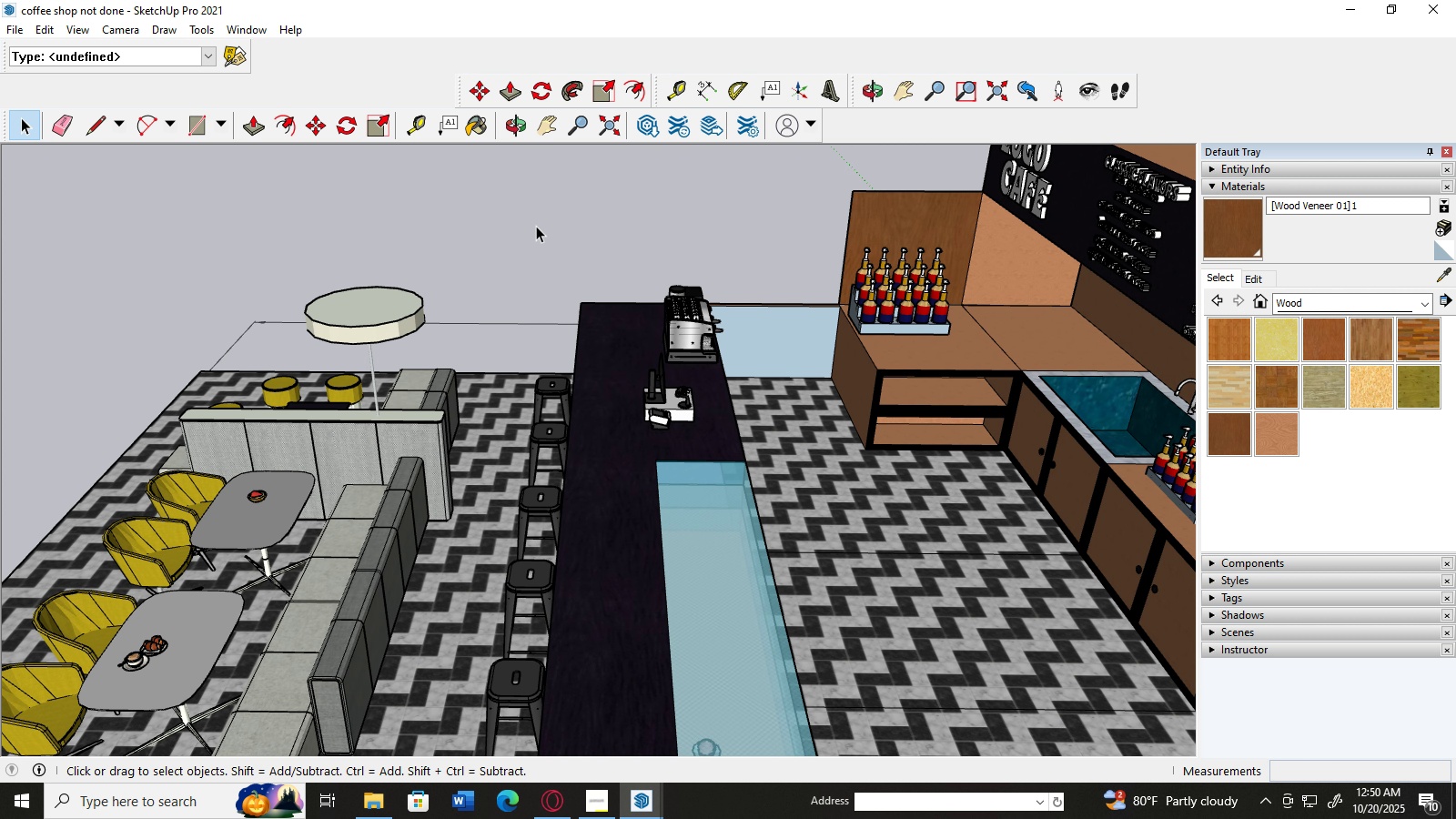 
wait(5.81)
 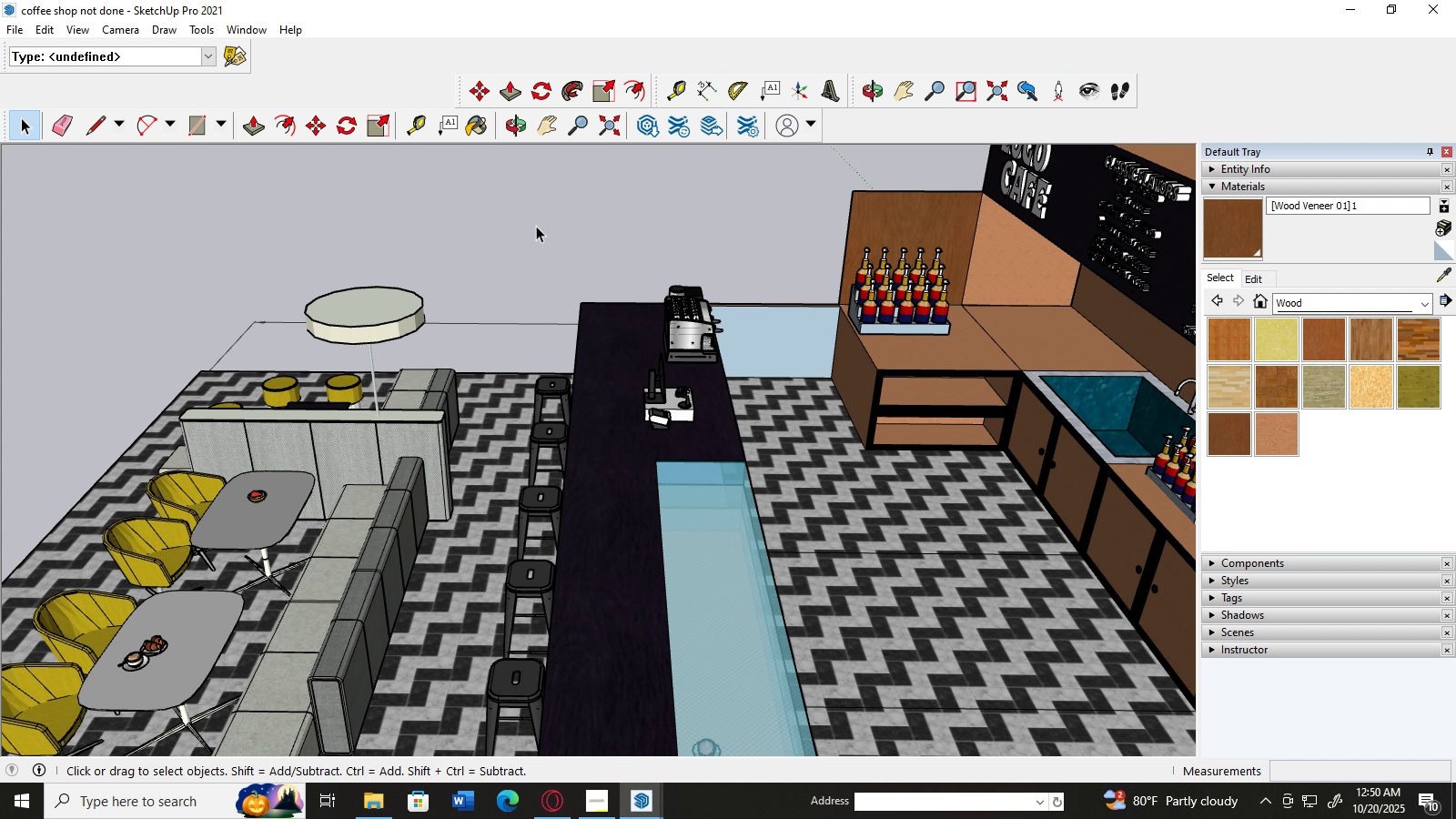 
scroll: coordinate [909, 218], scroll_direction: down, amount: 4.0
 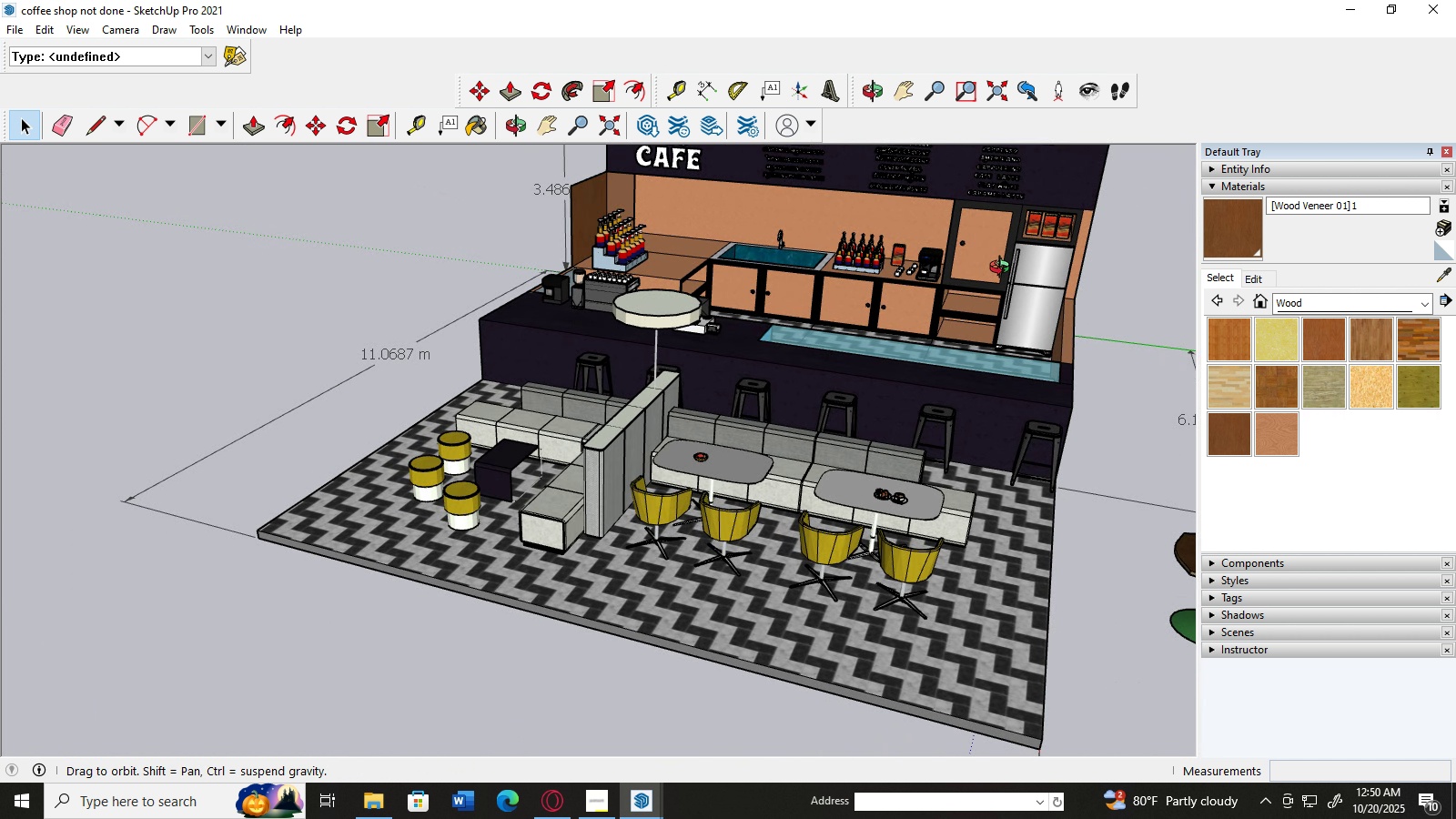 
scroll: coordinate [546, 583], scroll_direction: up, amount: 13.0
 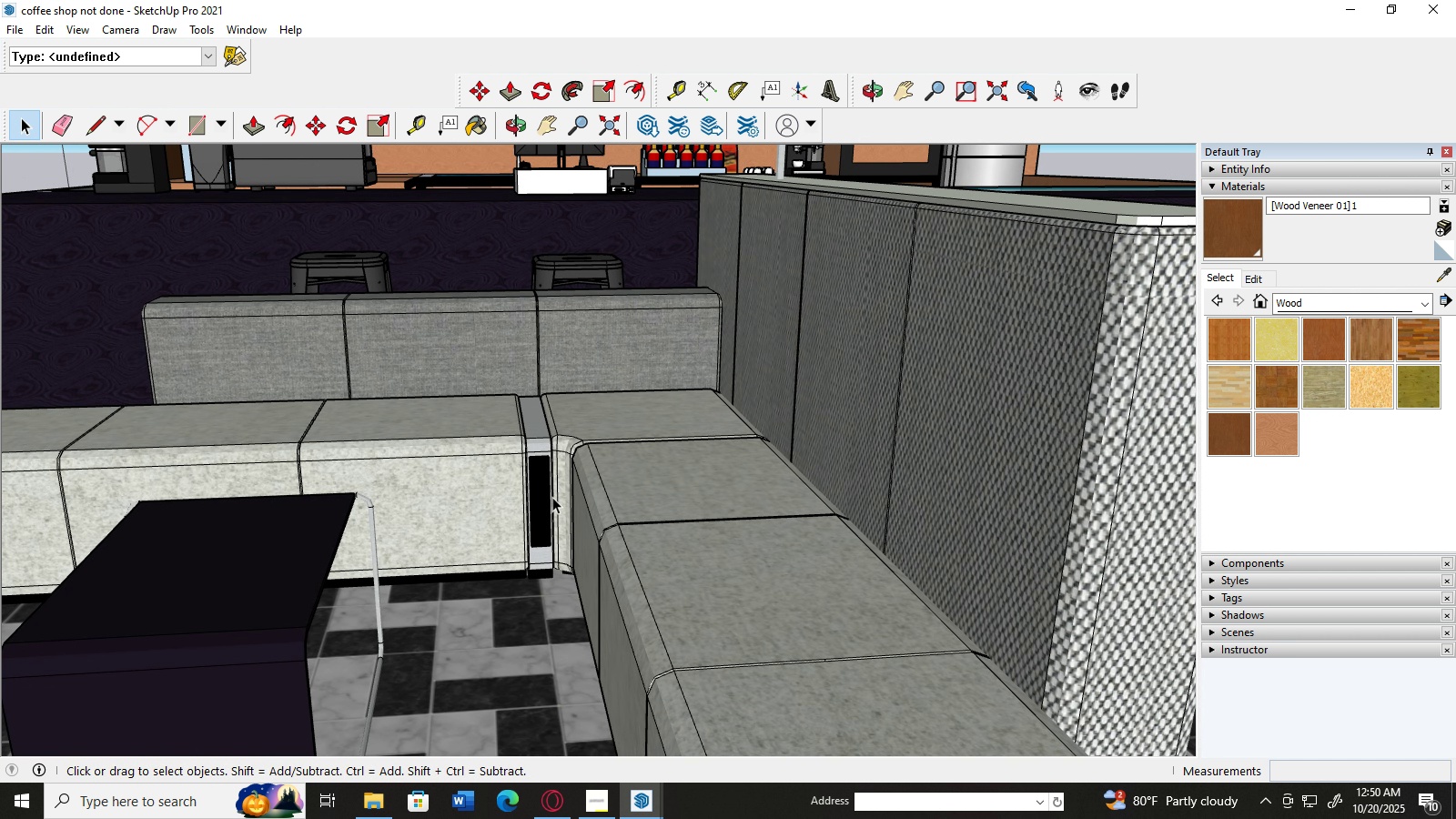 
left_click([544, 497])
 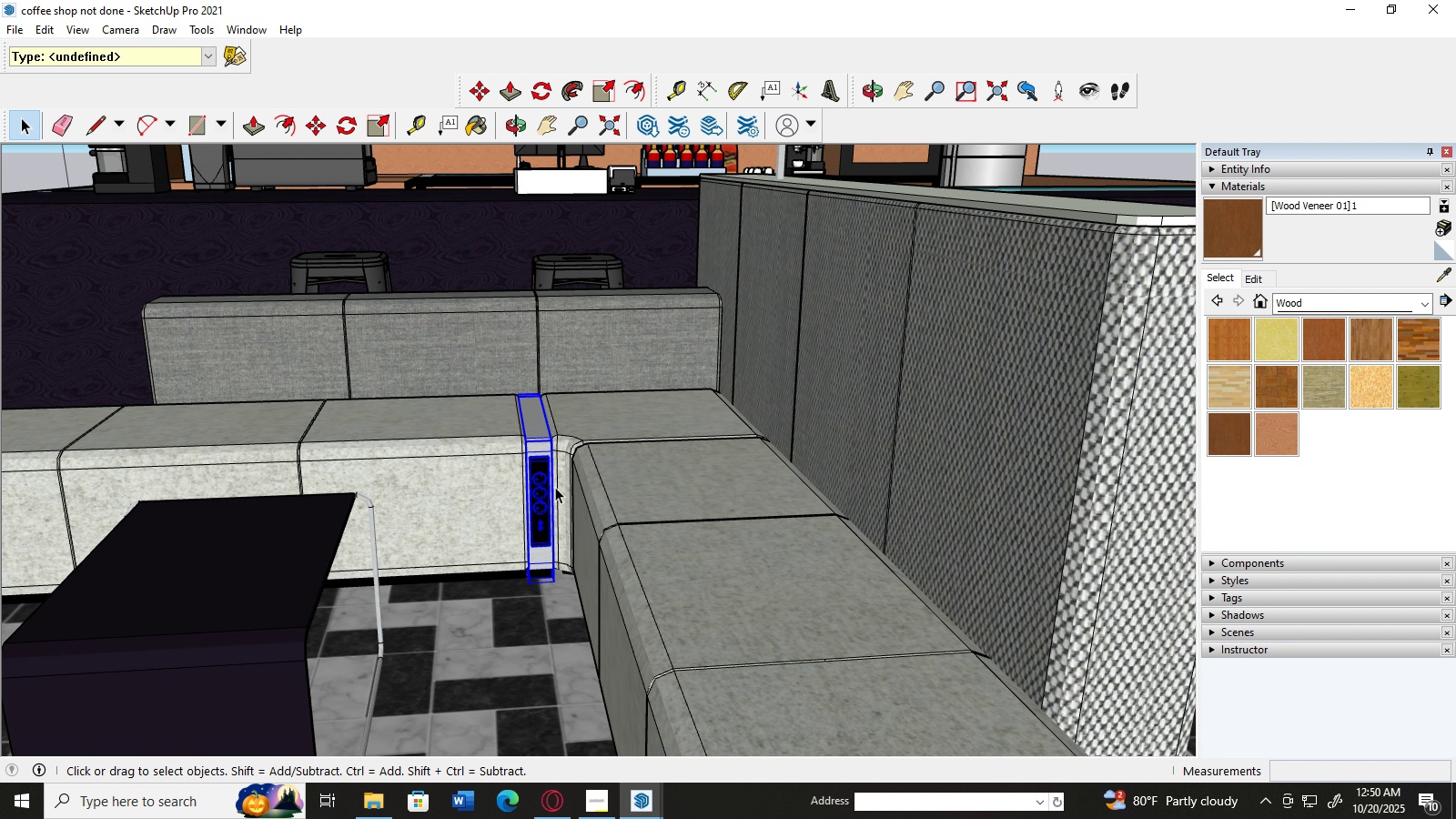 
scroll: coordinate [556, 485], scroll_direction: up, amount: 12.0
 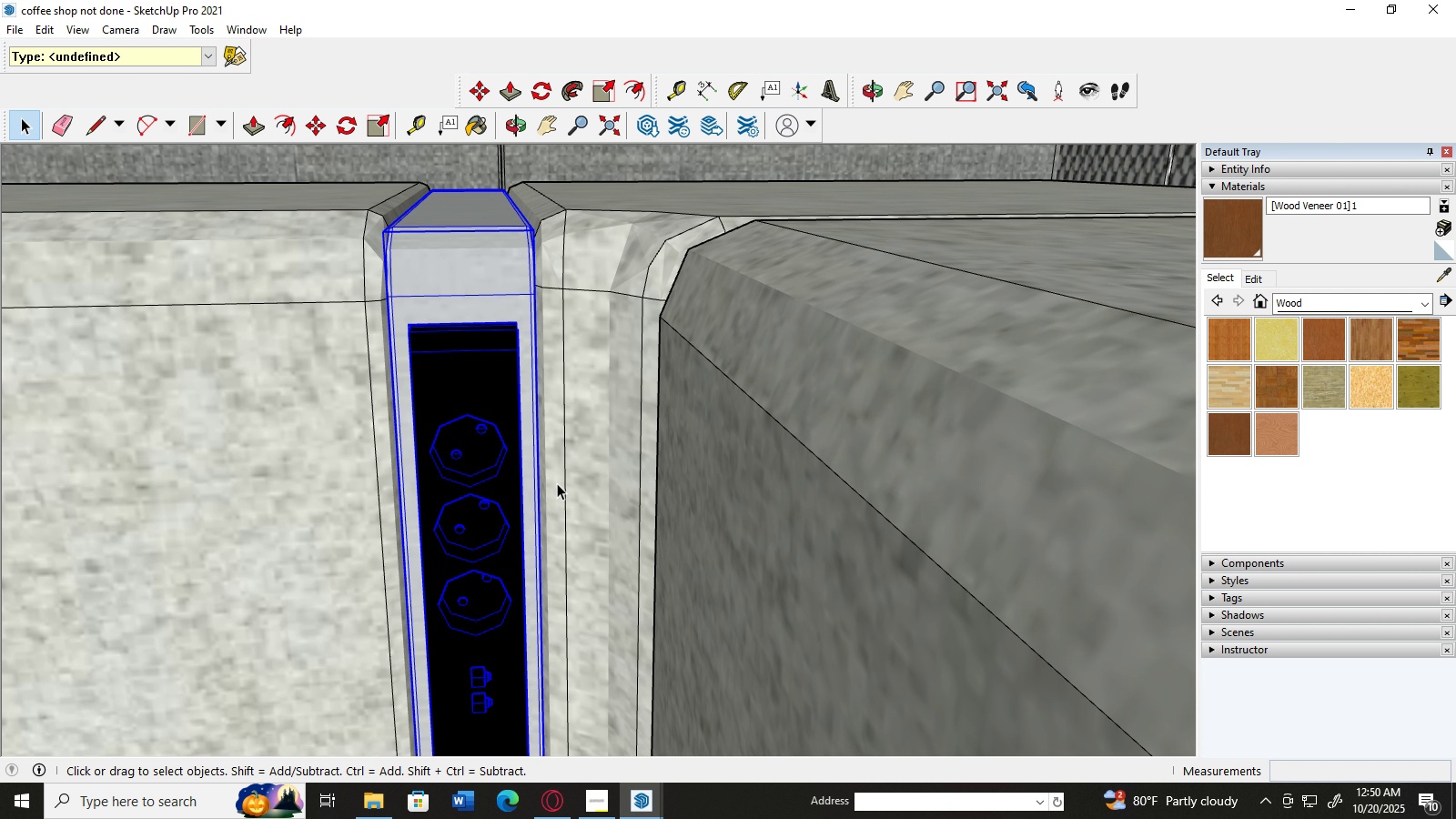 
scroll: coordinate [521, 430], scroll_direction: down, amount: 34.0
 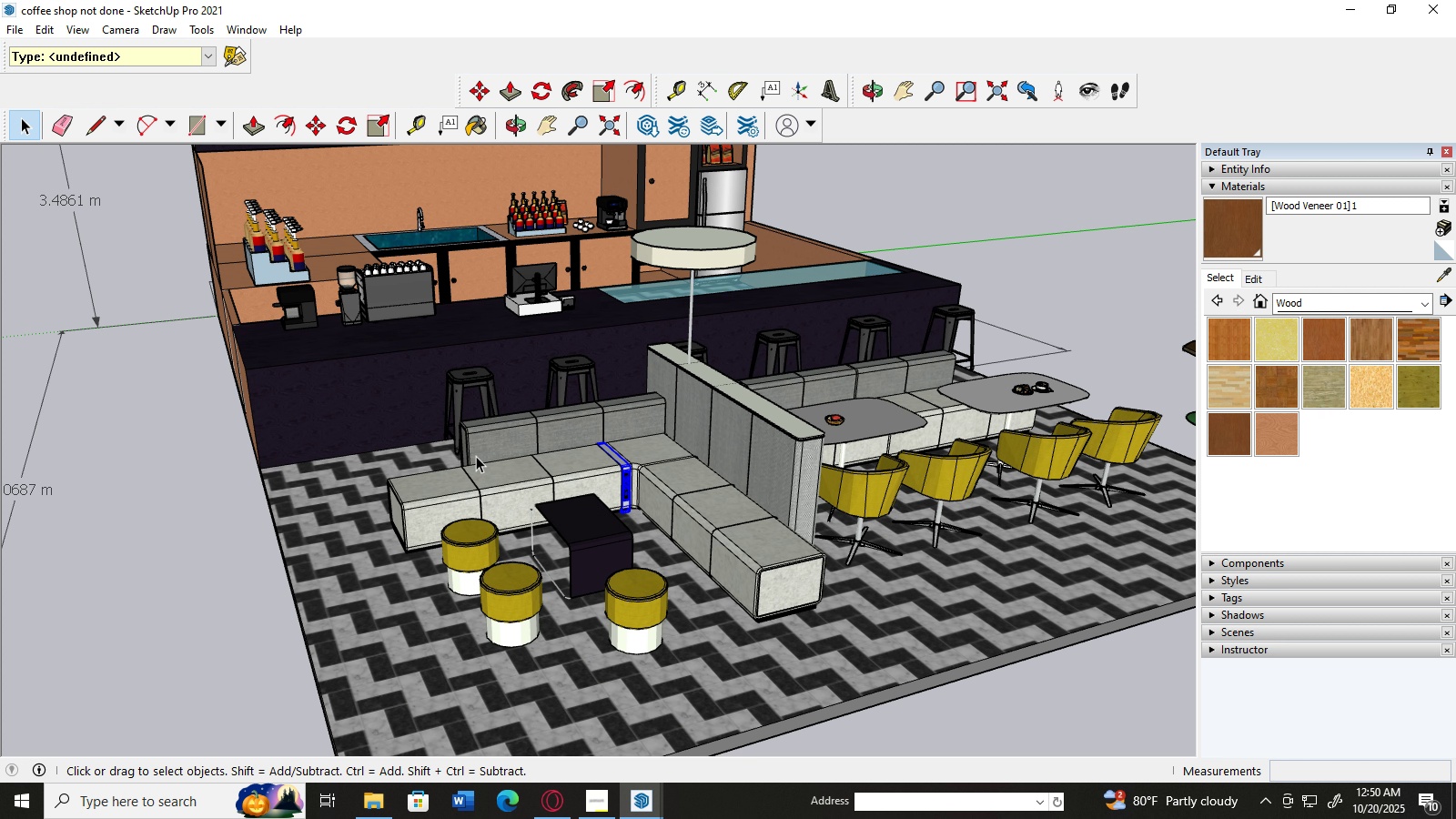 
scroll: coordinate [649, 459], scroll_direction: up, amount: 3.0
 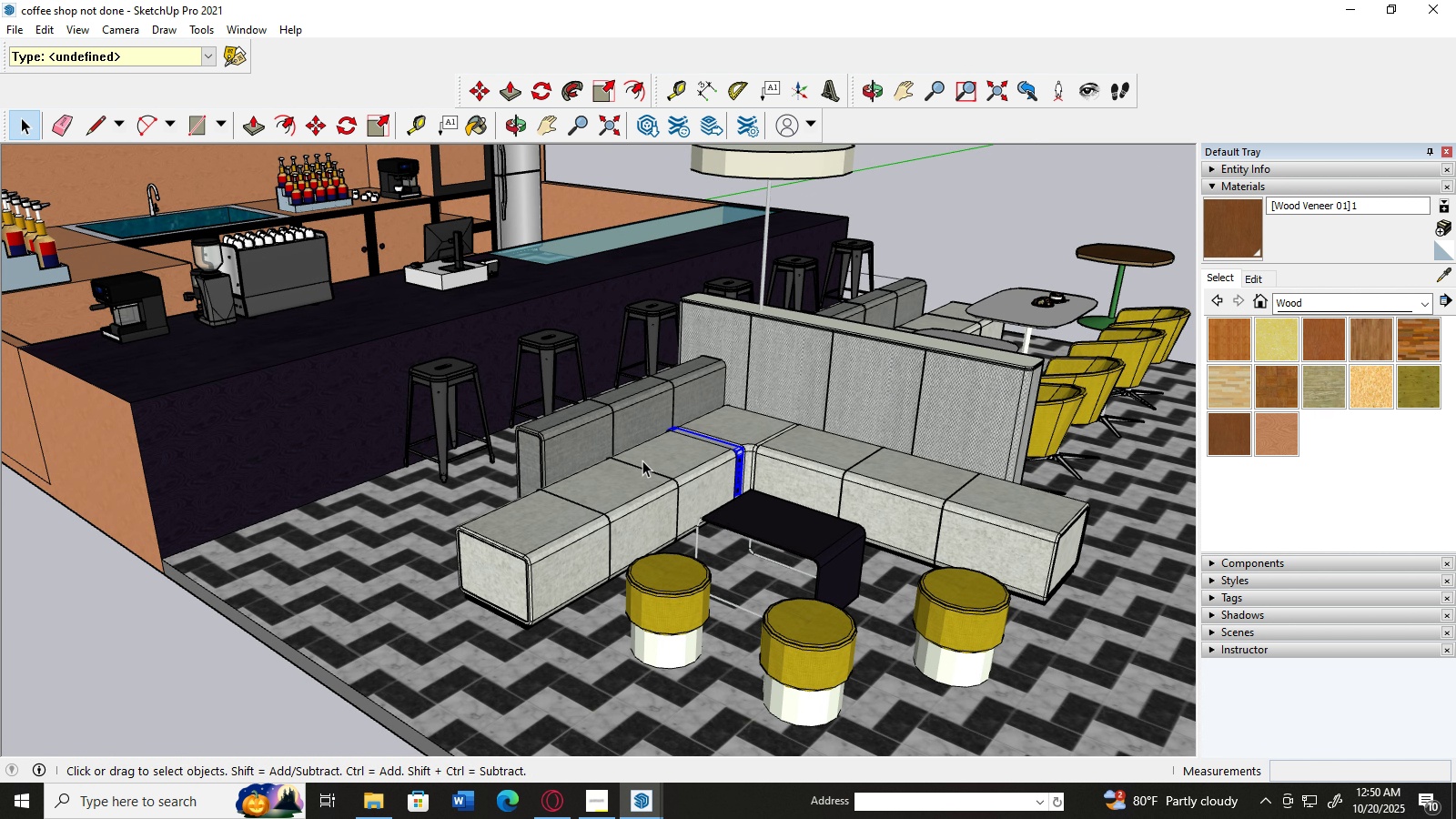 
scroll: coordinate [642, 460], scroll_direction: down, amount: 3.0
 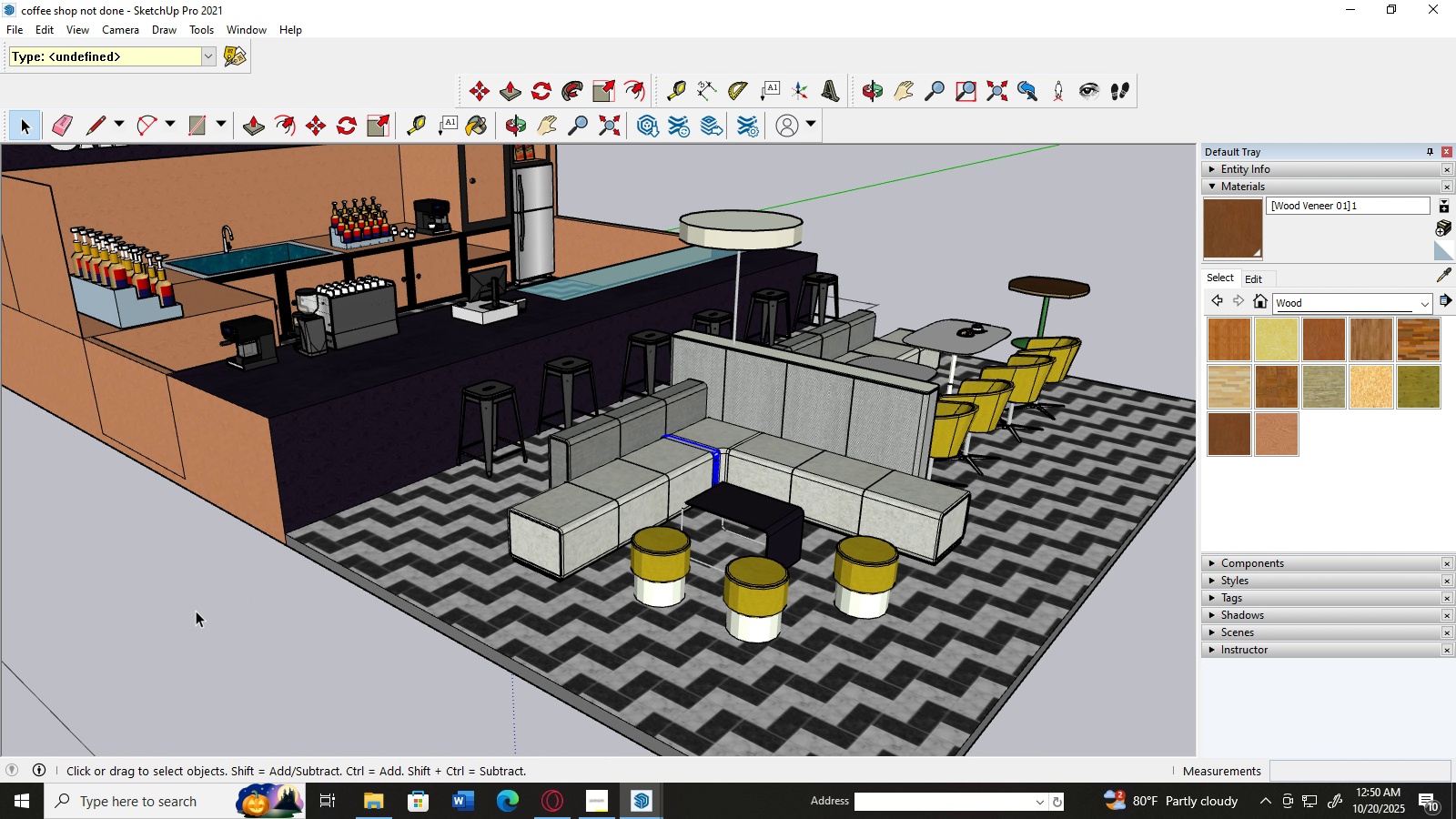 
left_click([196, 611])
 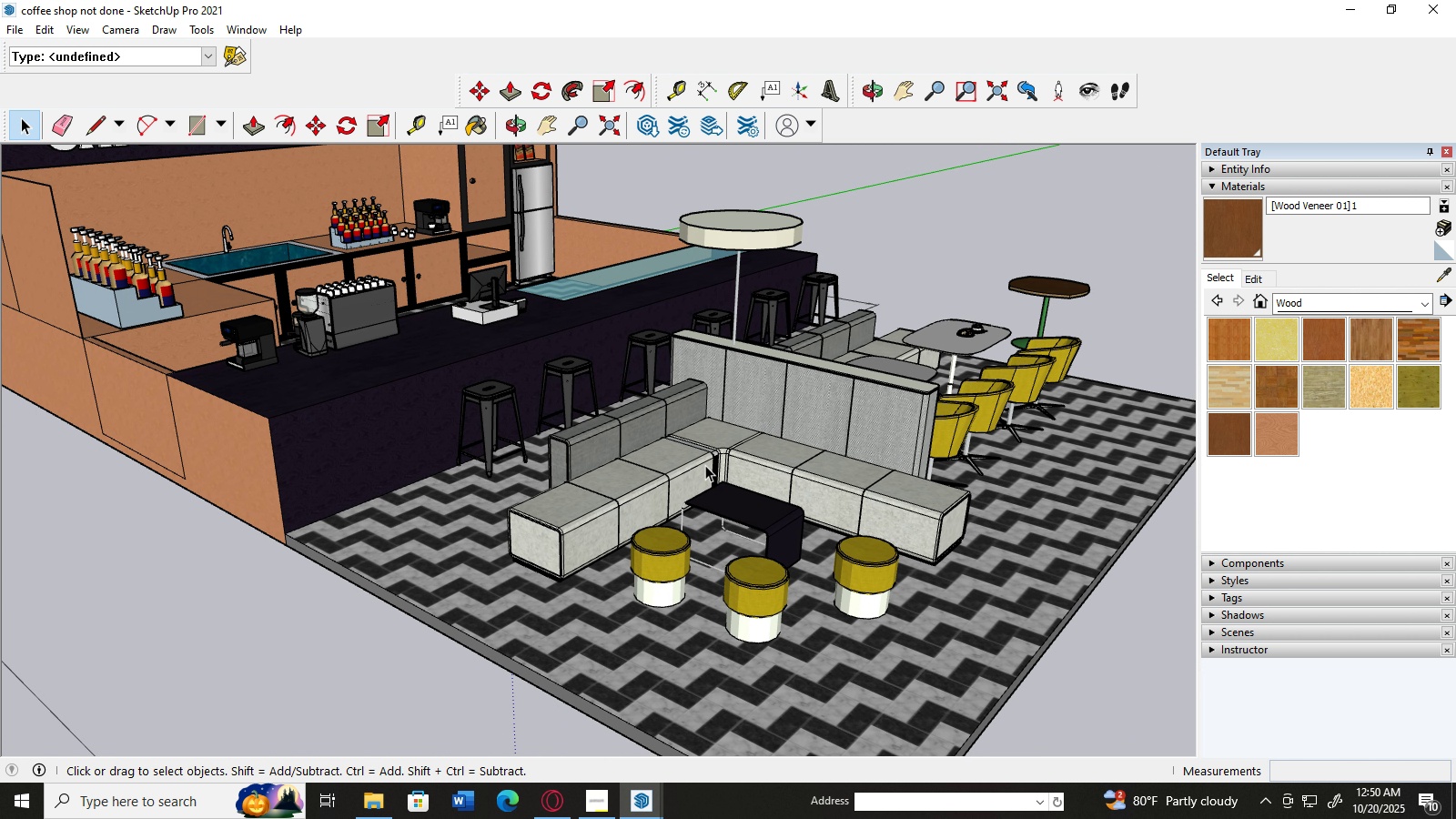 
scroll: coordinate [711, 463], scroll_direction: up, amount: 3.0
 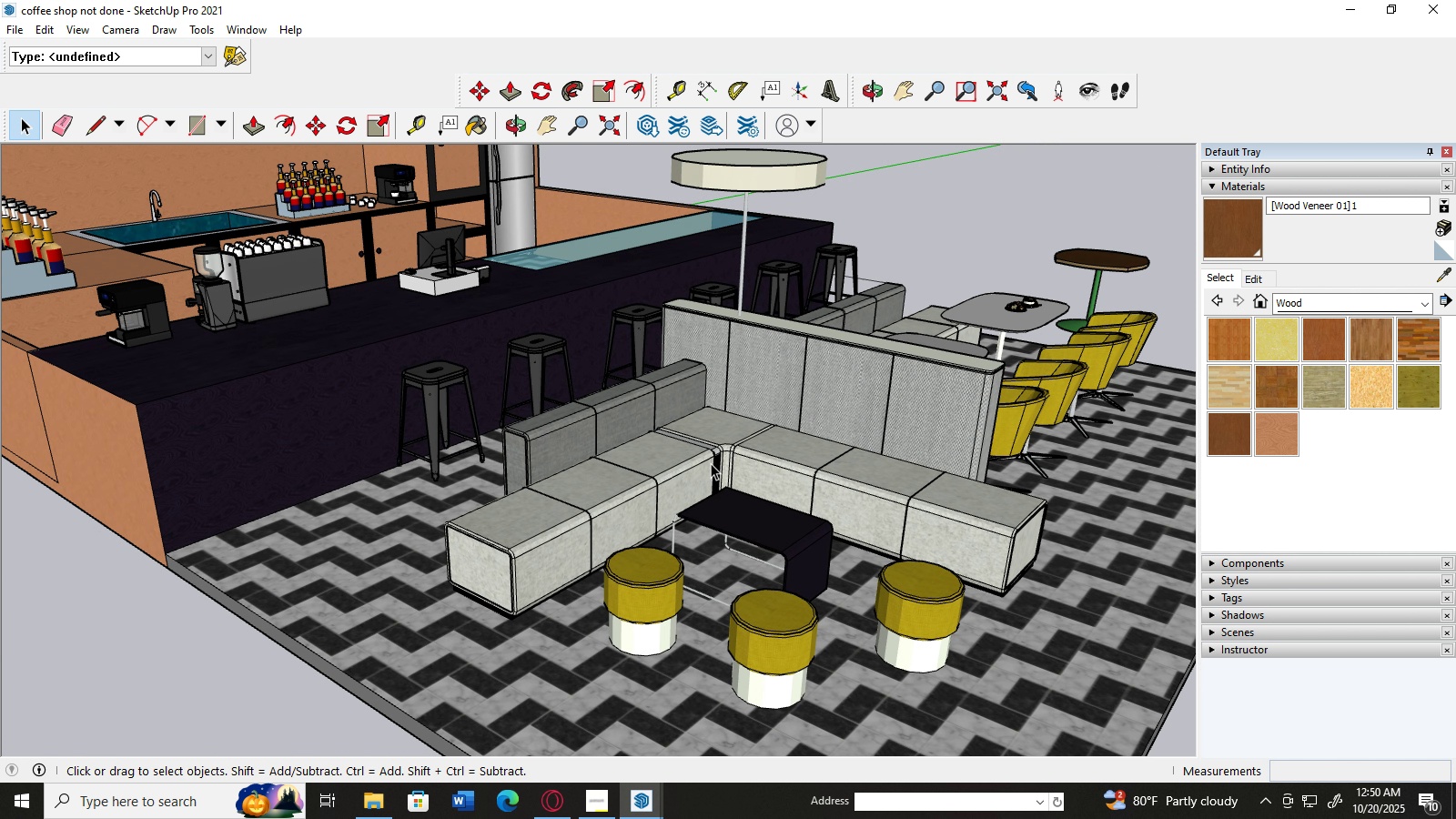 
scroll: coordinate [711, 463], scroll_direction: down, amount: 2.0
 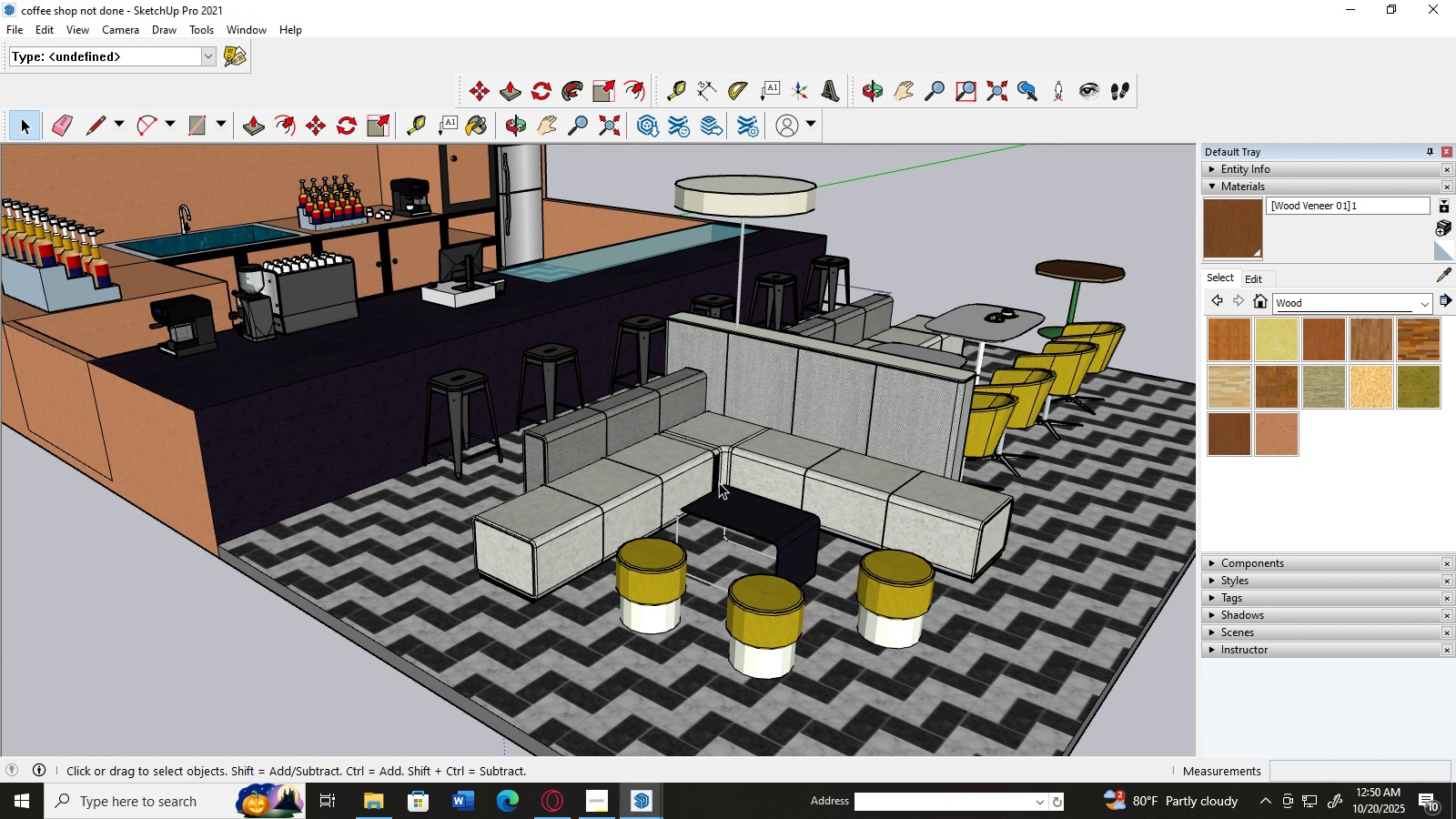 
wait(5.82)
 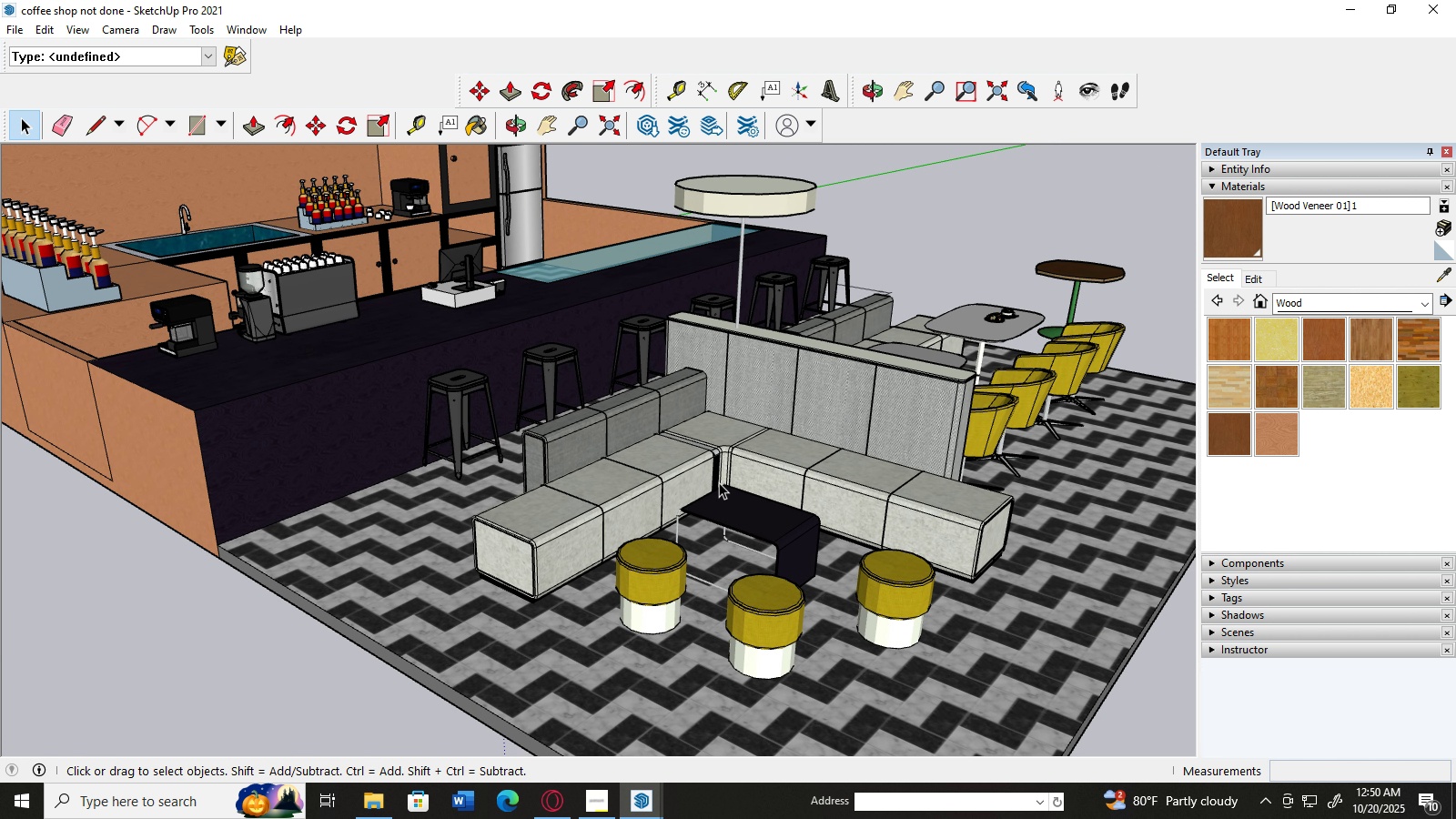 
left_click([597, 804])